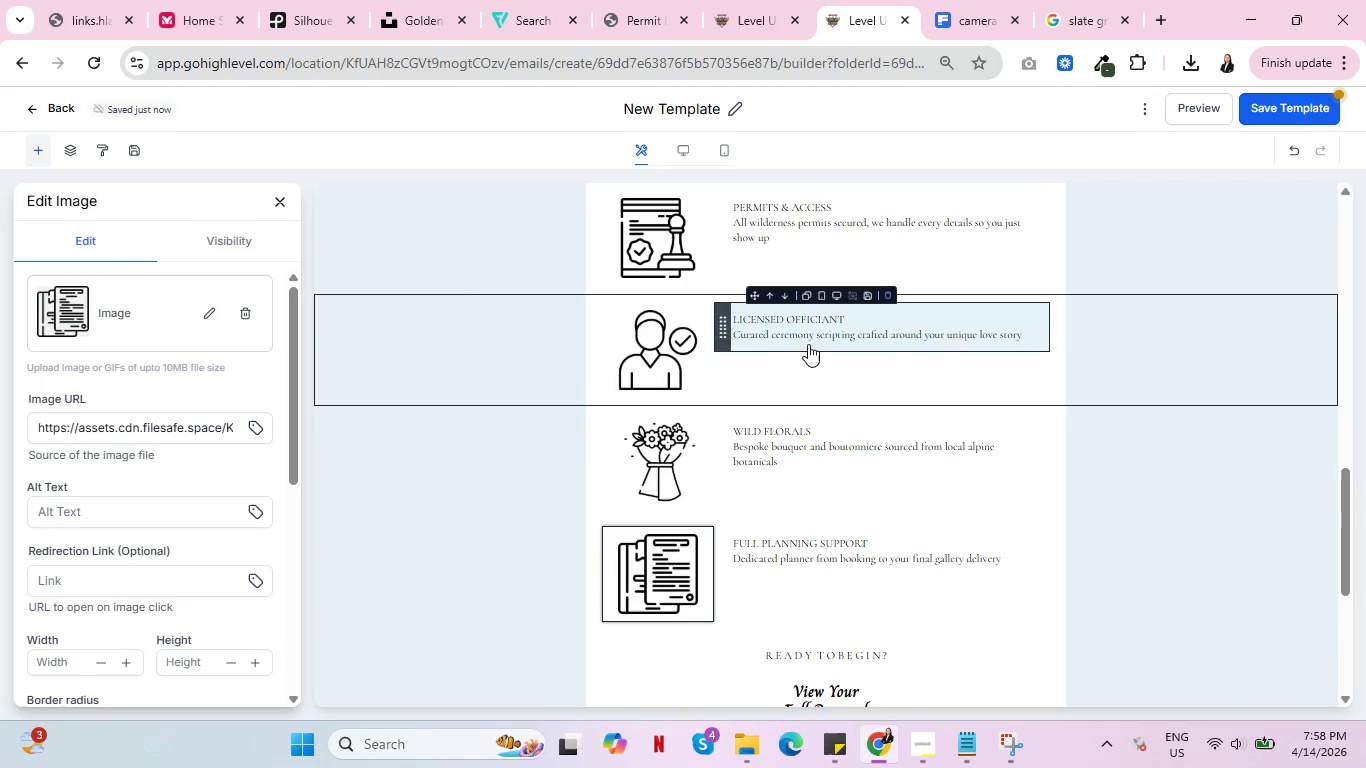 
scroll: coordinate [666, 496], scroll_direction: up, amount: 2.0
 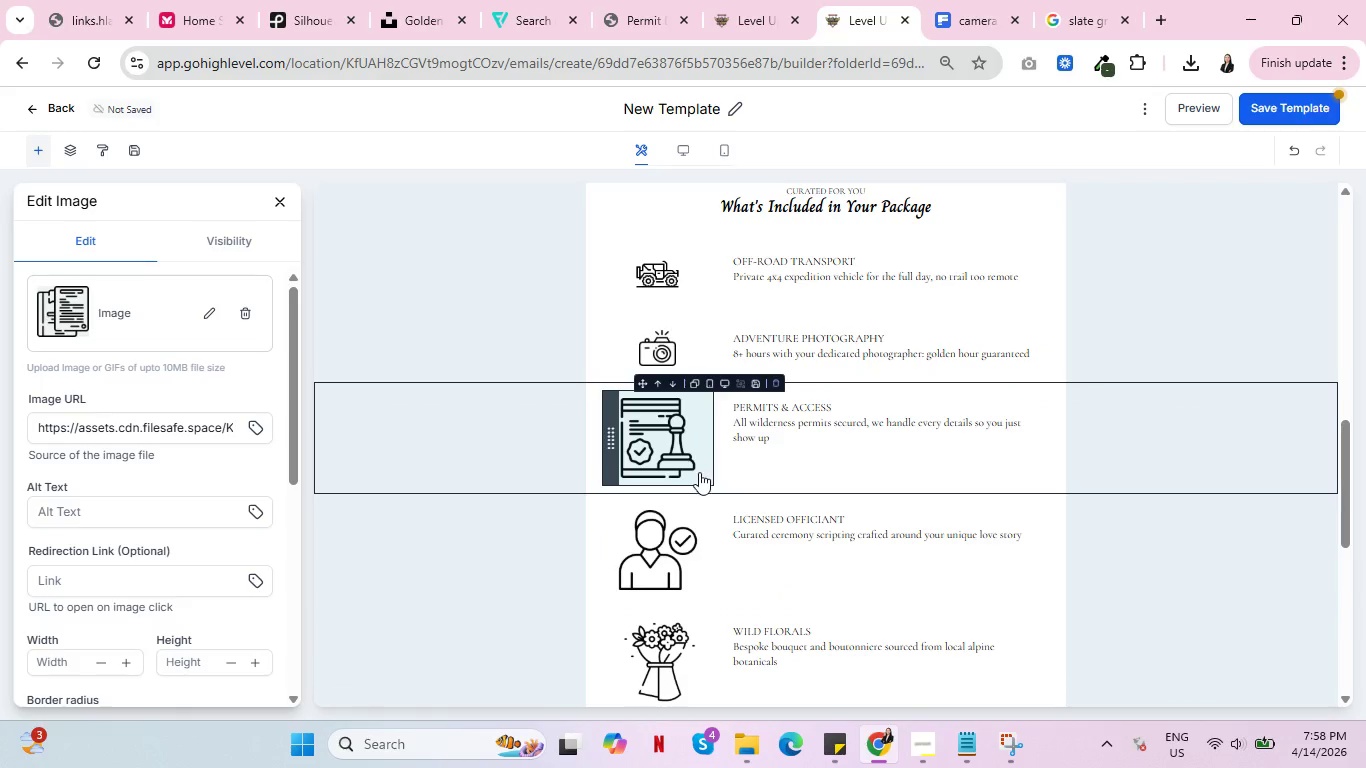 
left_click_drag(start_coordinate=[692, 473], to_coordinate=[661, 442])
 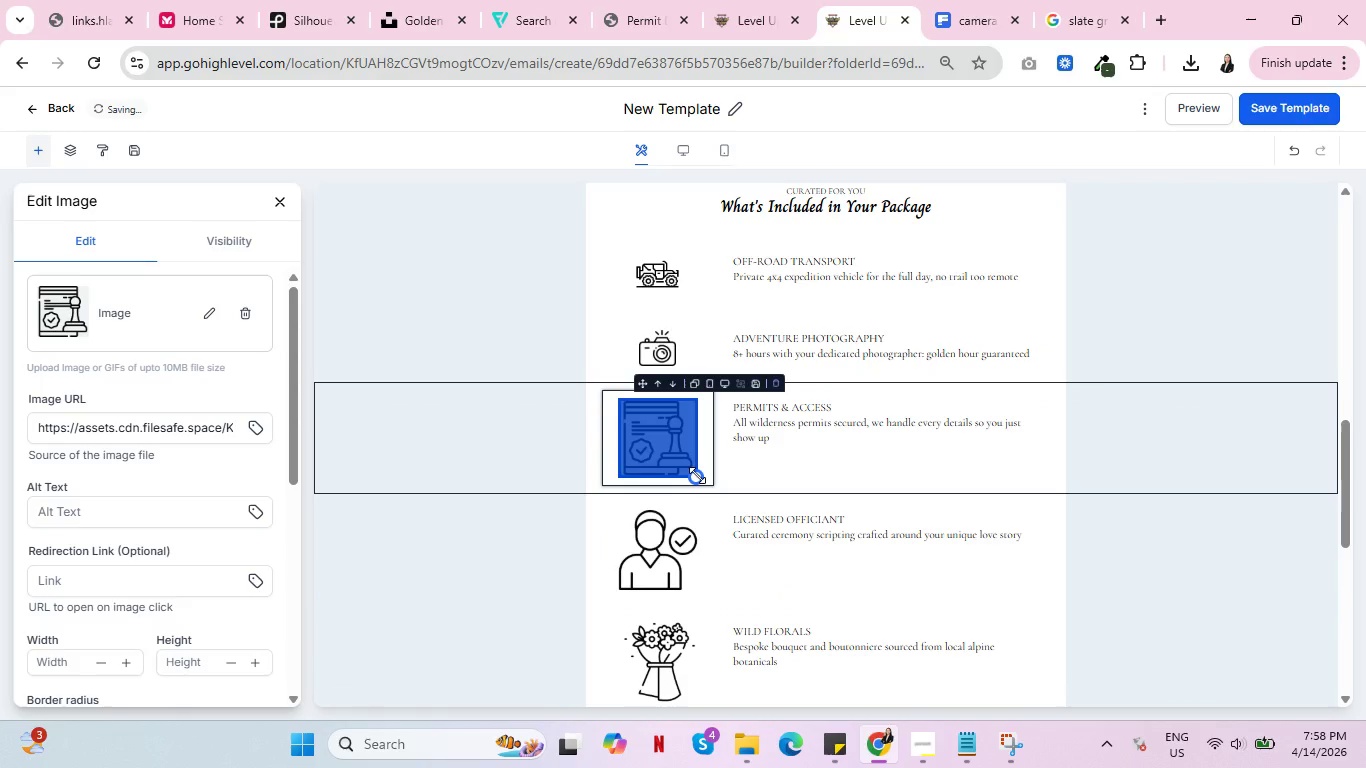 
left_click_drag(start_coordinate=[697, 475], to_coordinate=[674, 438])
 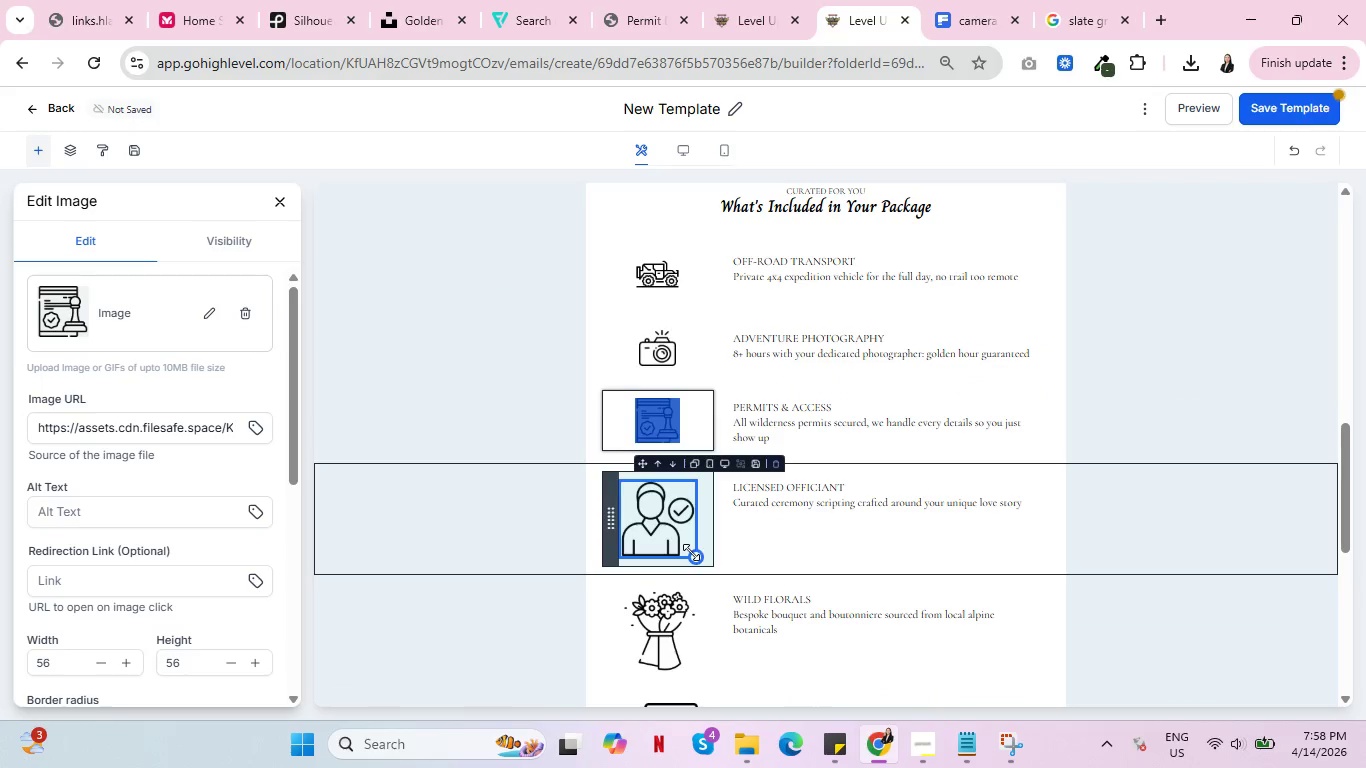 
left_click_drag(start_coordinate=[693, 553], to_coordinate=[665, 505])
 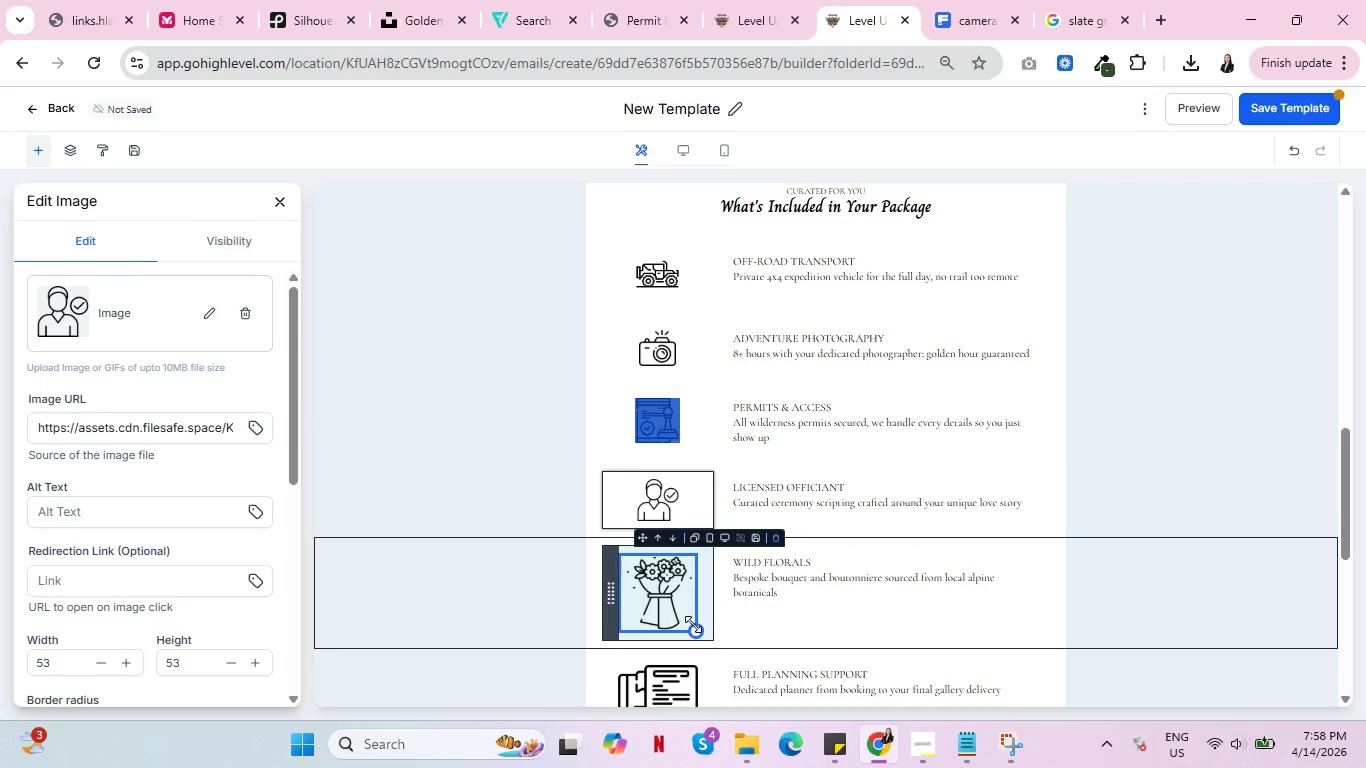 
left_click_drag(start_coordinate=[693, 624], to_coordinate=[671, 596])
 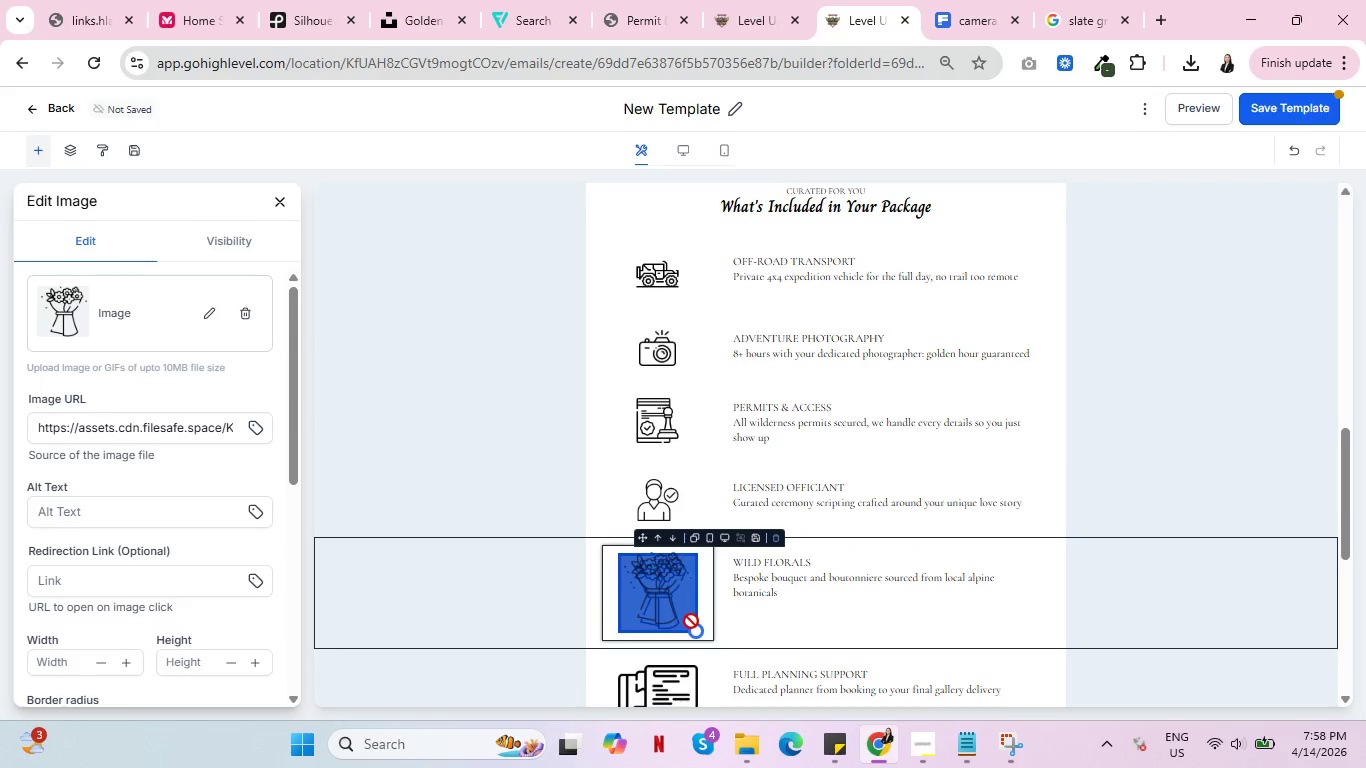 
left_click_drag(start_coordinate=[699, 631], to_coordinate=[678, 595])
 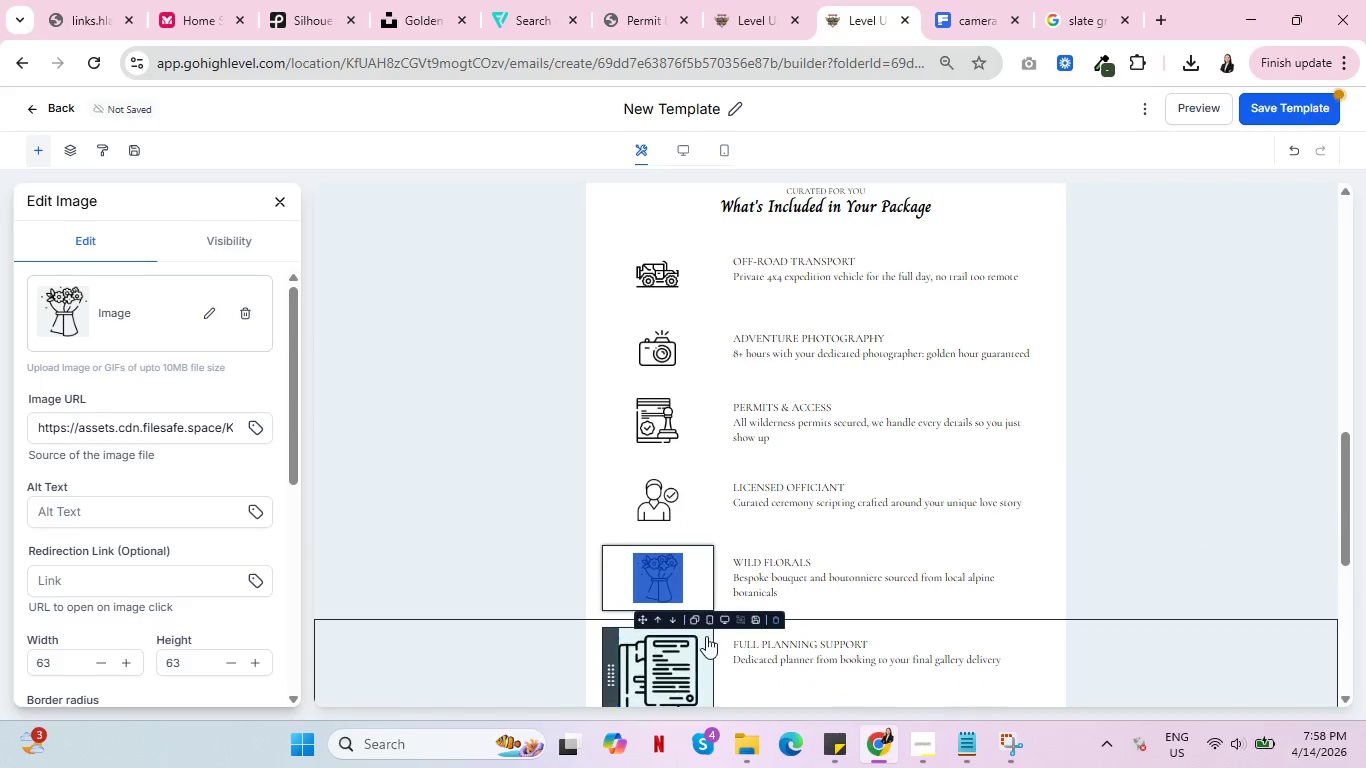 
scroll: coordinate [694, 659], scroll_direction: down, amount: 1.0
 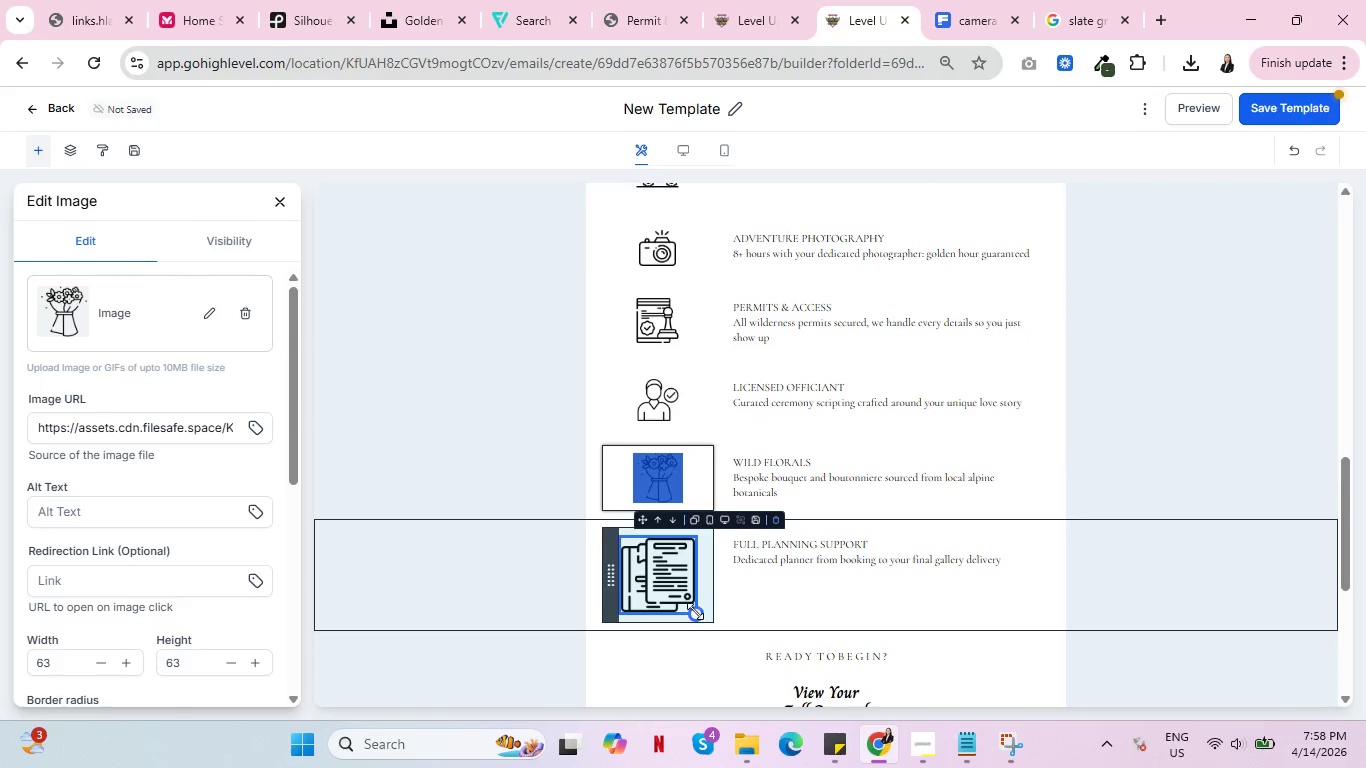 
left_click_drag(start_coordinate=[695, 612], to_coordinate=[661, 579])
 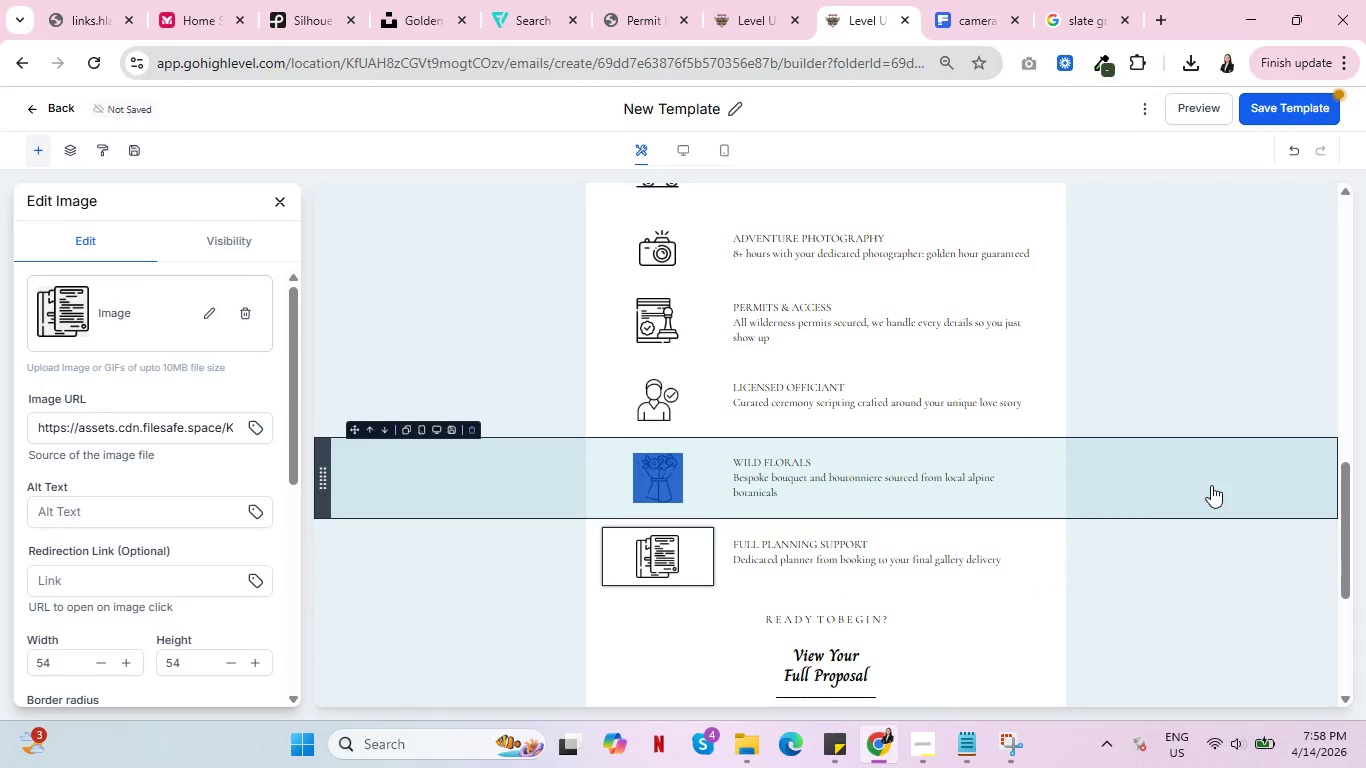 
scroll: coordinate [1191, 485], scroll_direction: up, amount: 1.0
 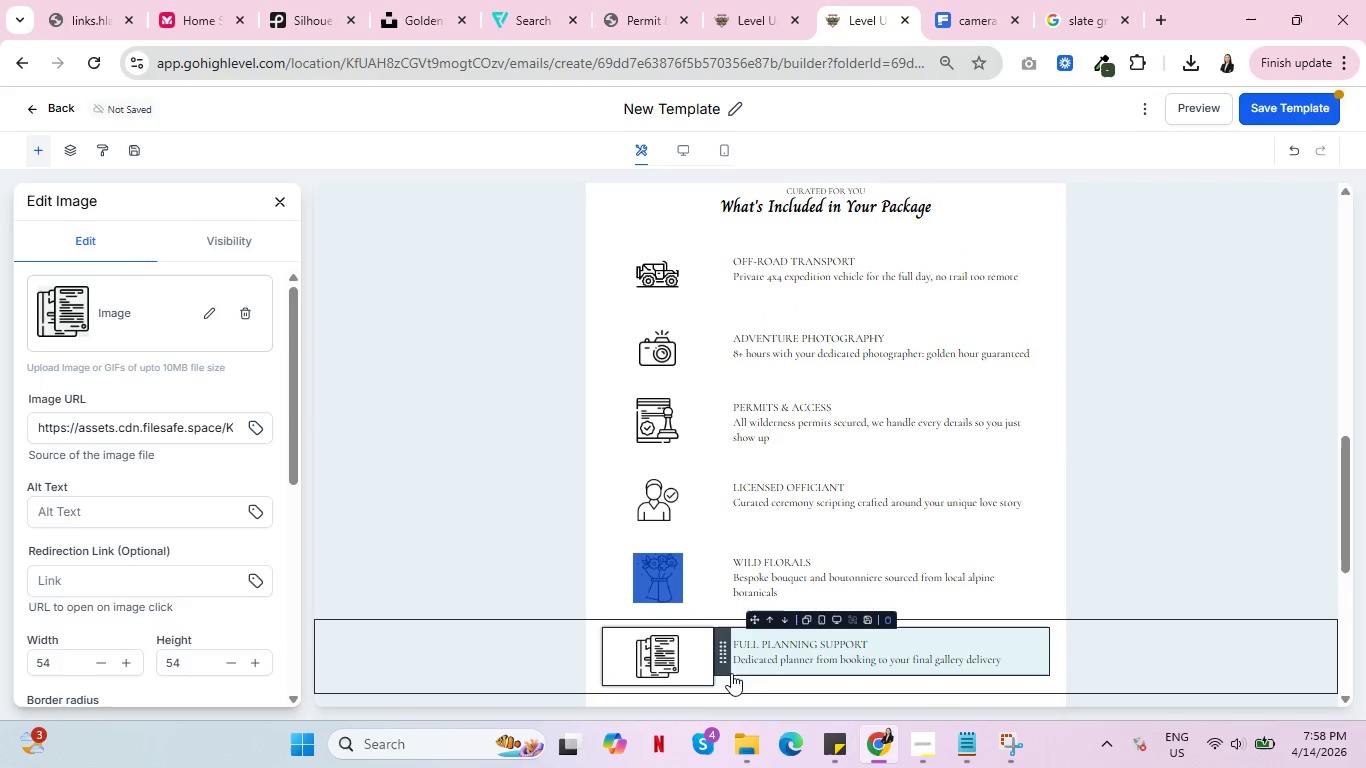 
wait(5.83)
 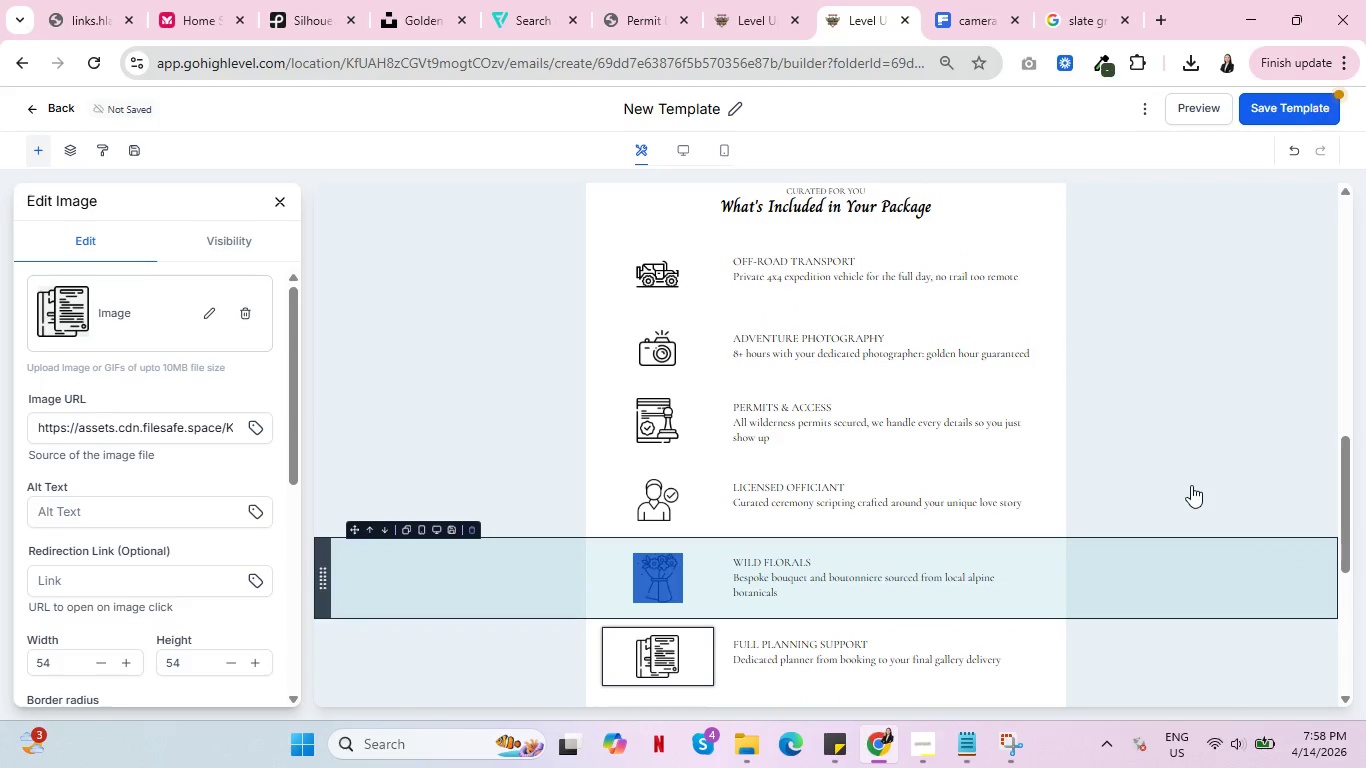 
left_click_drag(start_coordinate=[677, 673], to_coordinate=[673, 665])
 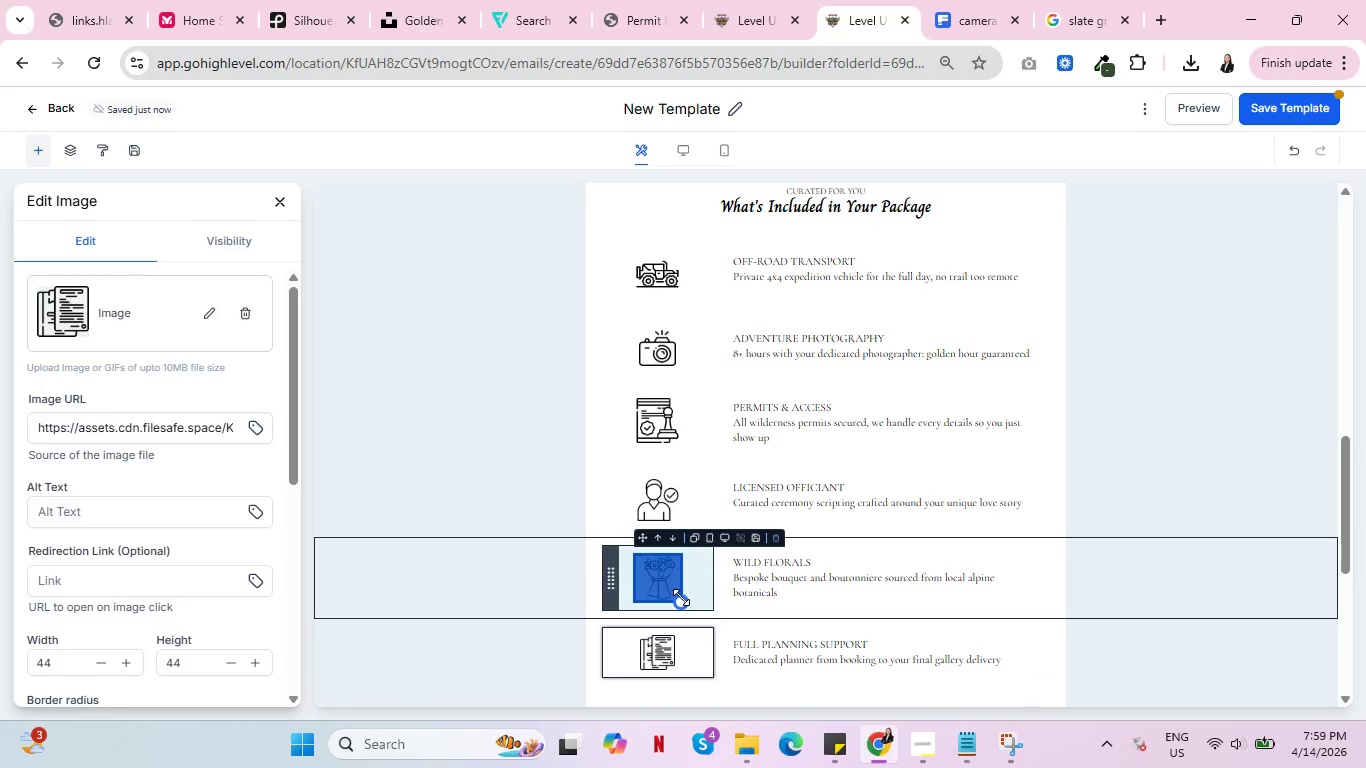 
left_click_drag(start_coordinate=[682, 597], to_coordinate=[670, 588])
 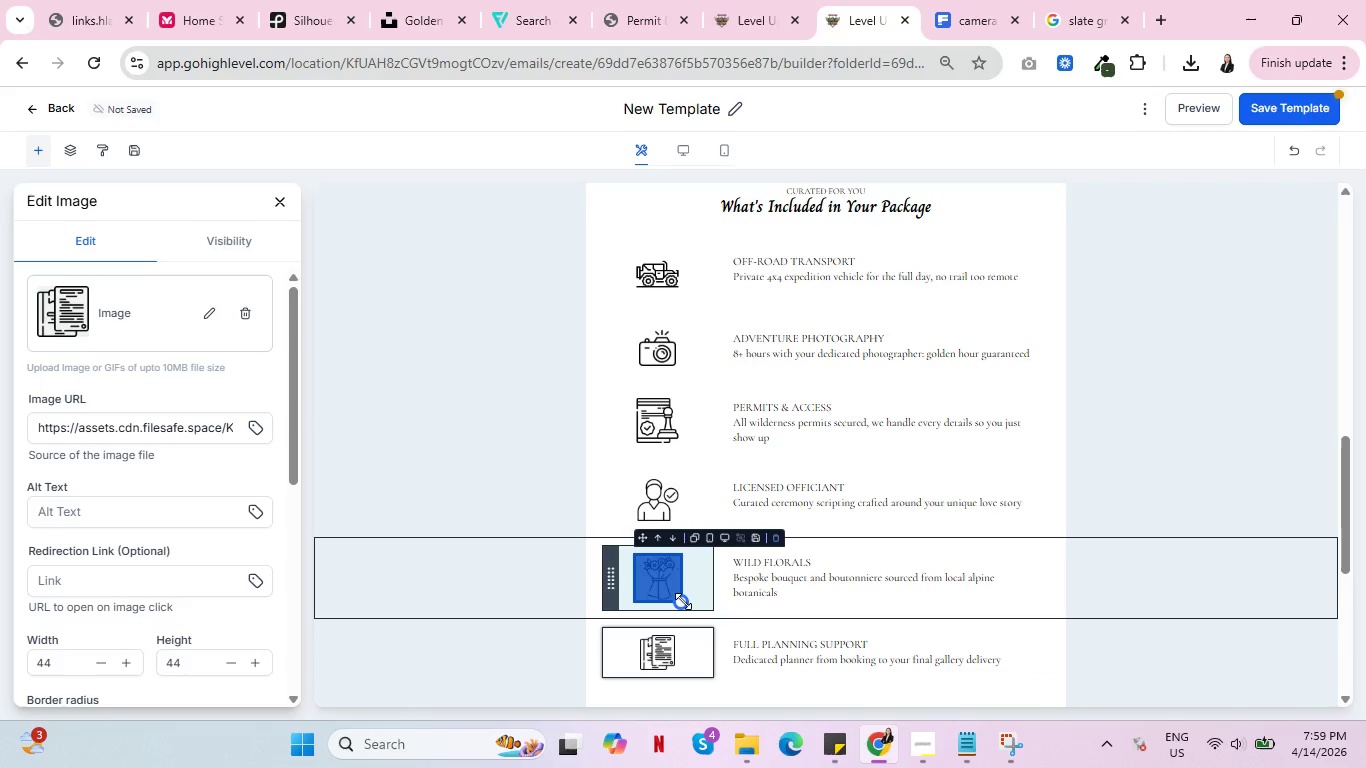 
left_click_drag(start_coordinate=[683, 601], to_coordinate=[679, 594])
 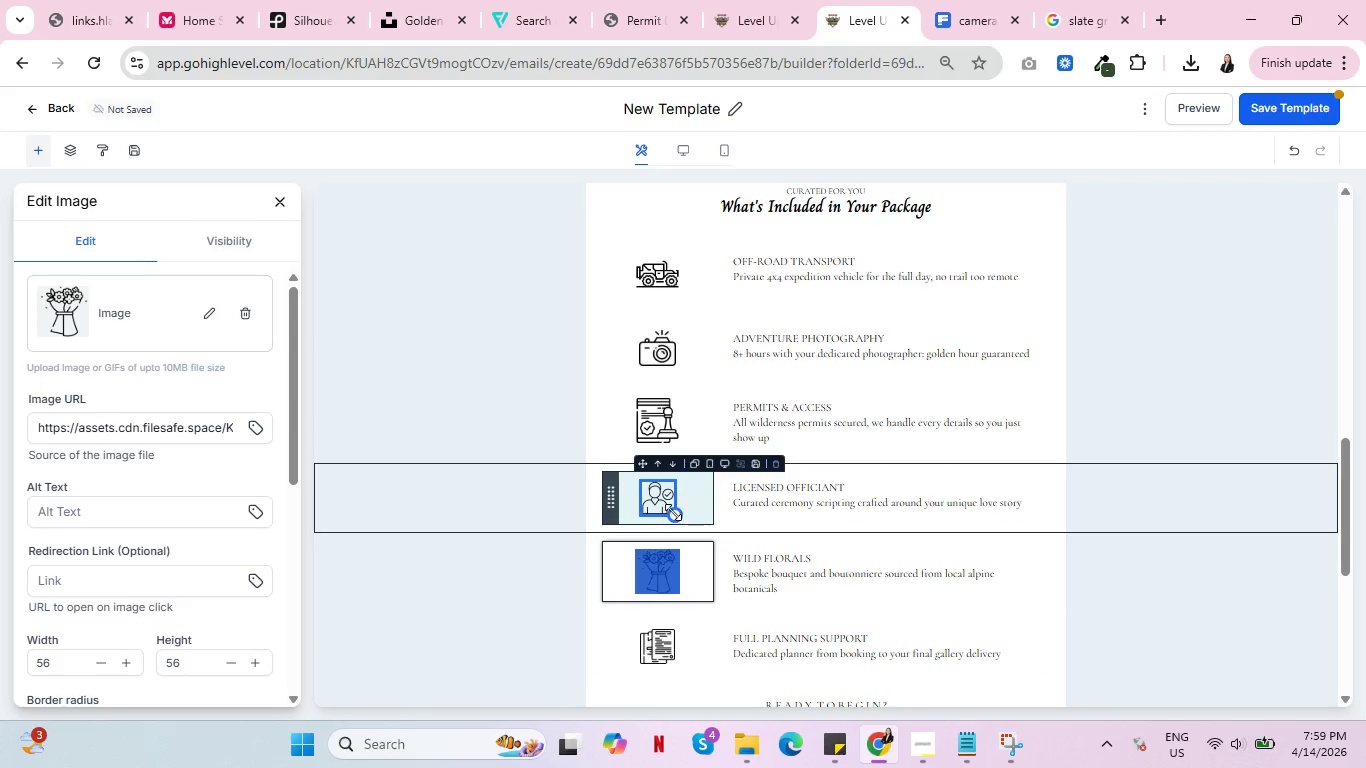 
left_click_drag(start_coordinate=[678, 439], to_coordinate=[673, 435])
 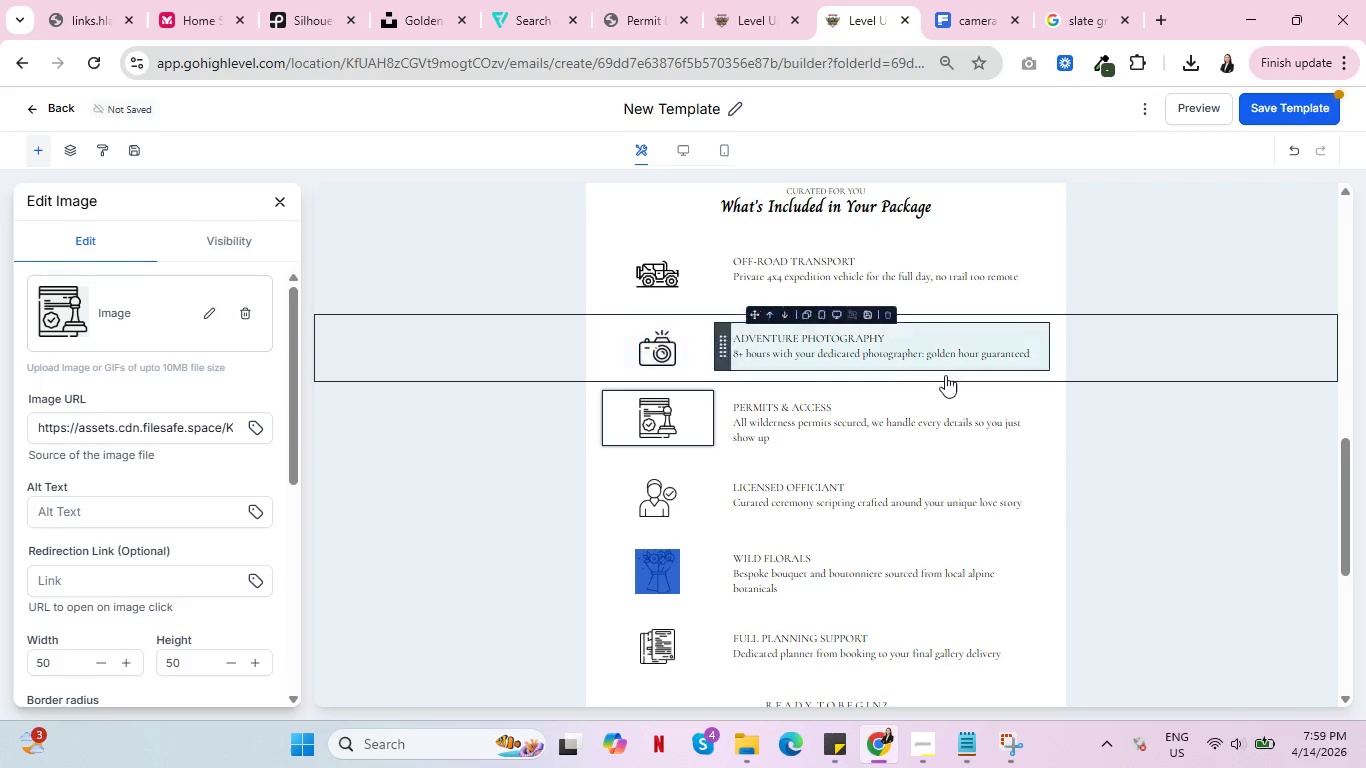 
left_click([1202, 447])
 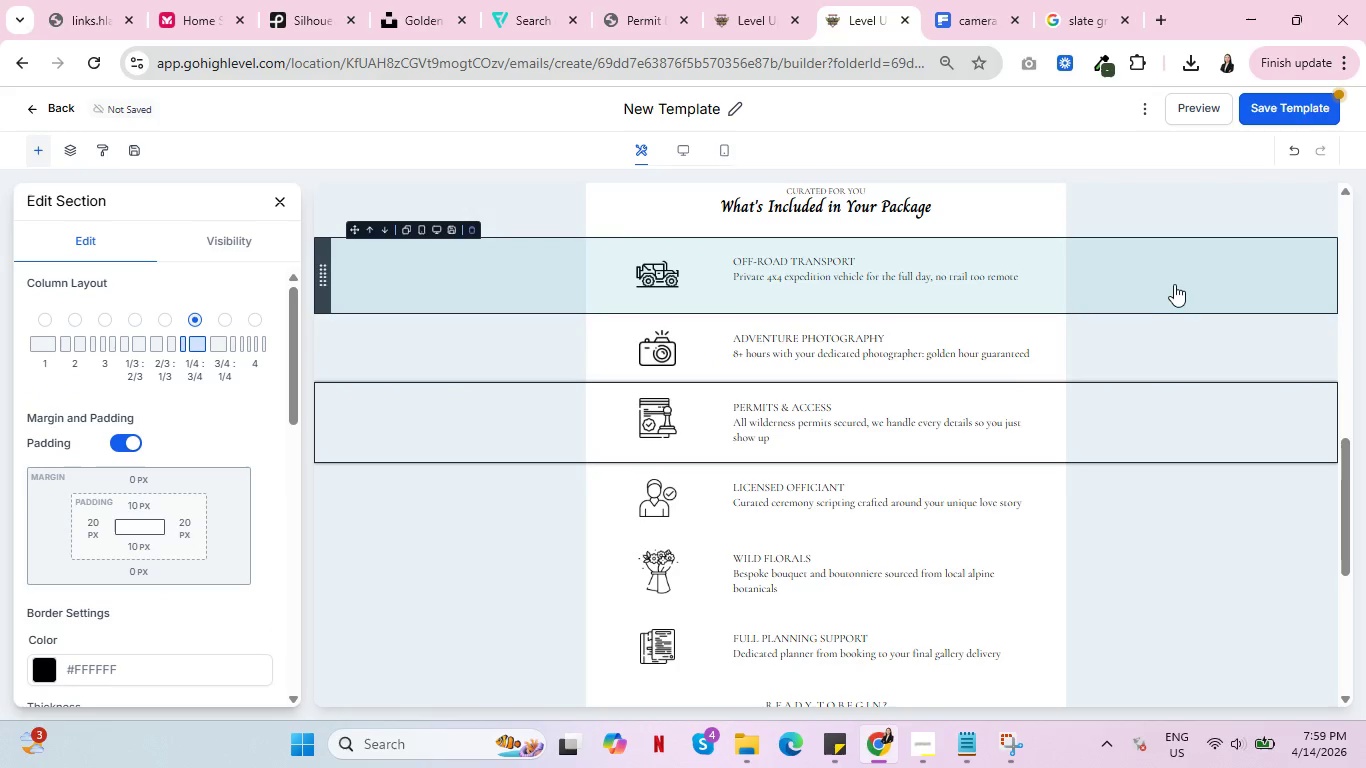 
wait(8.14)
 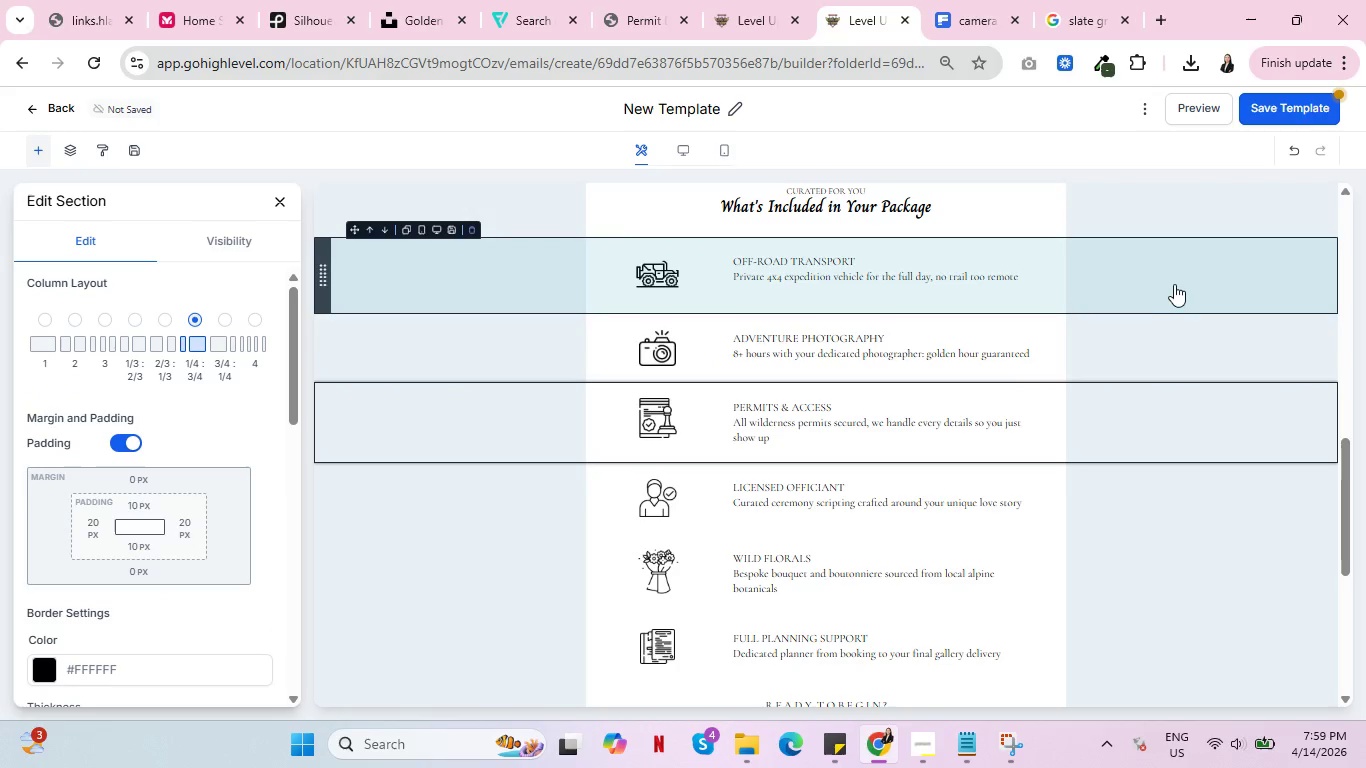 
scroll: coordinate [584, 395], scroll_direction: up, amount: 4.0
 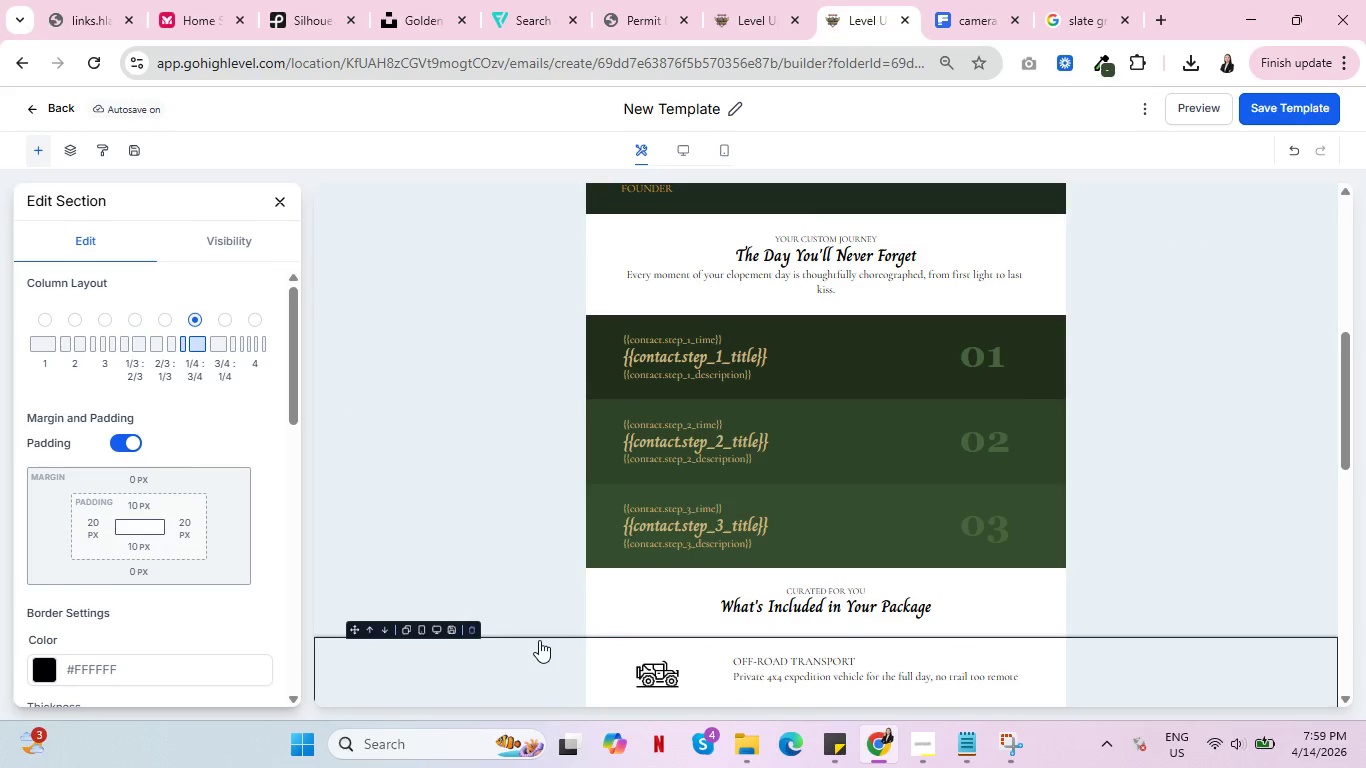 
scroll: coordinate [484, 629], scroll_direction: down, amount: 5.0
 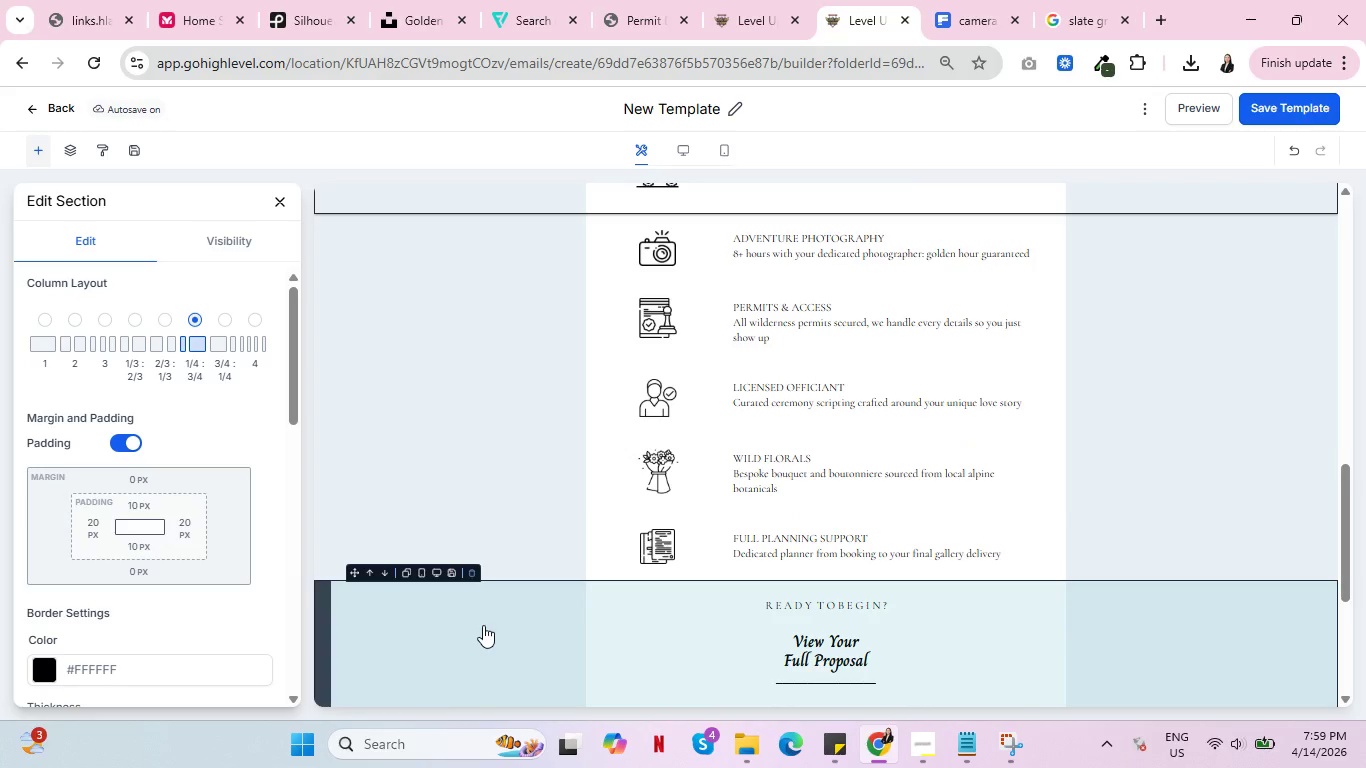 
scroll: coordinate [483, 625], scroll_direction: up, amount: 3.0
 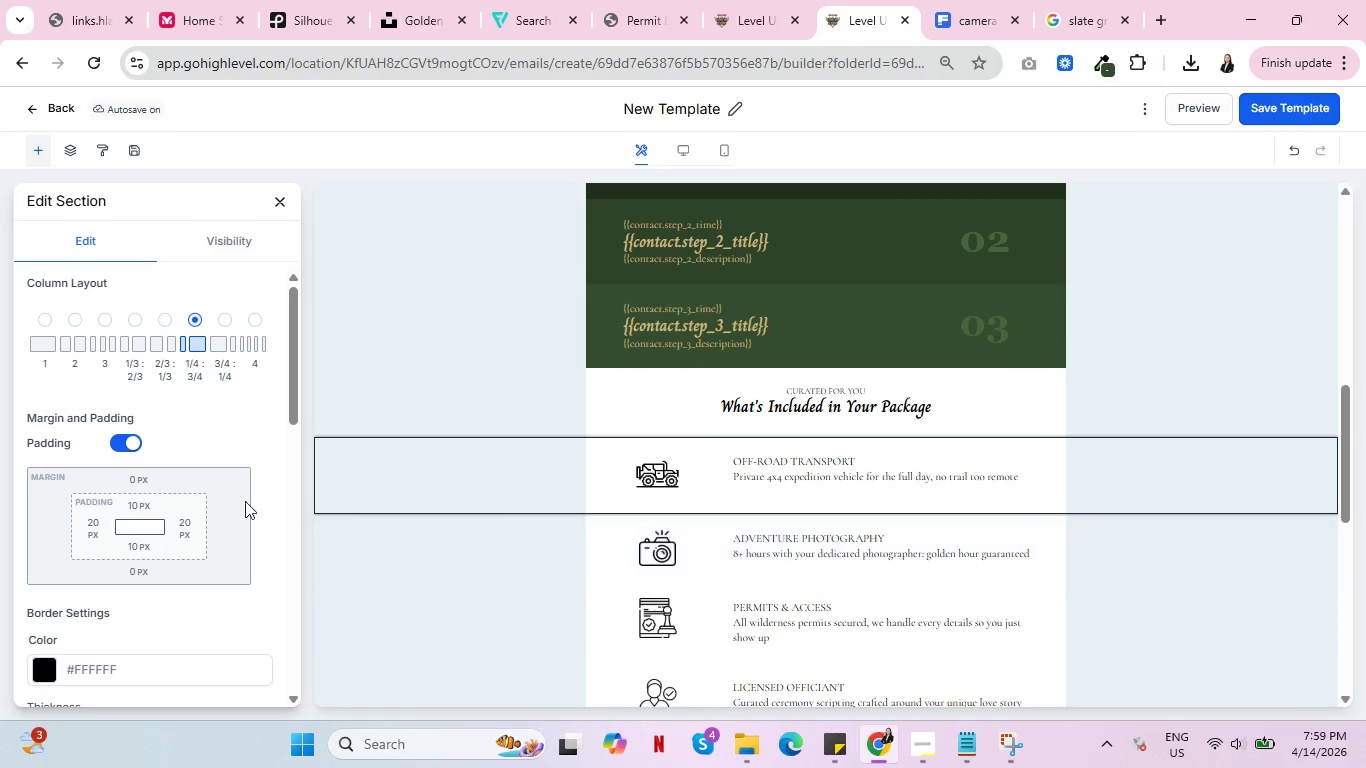 
scroll: coordinate [60, 491], scroll_direction: down, amount: 6.0
 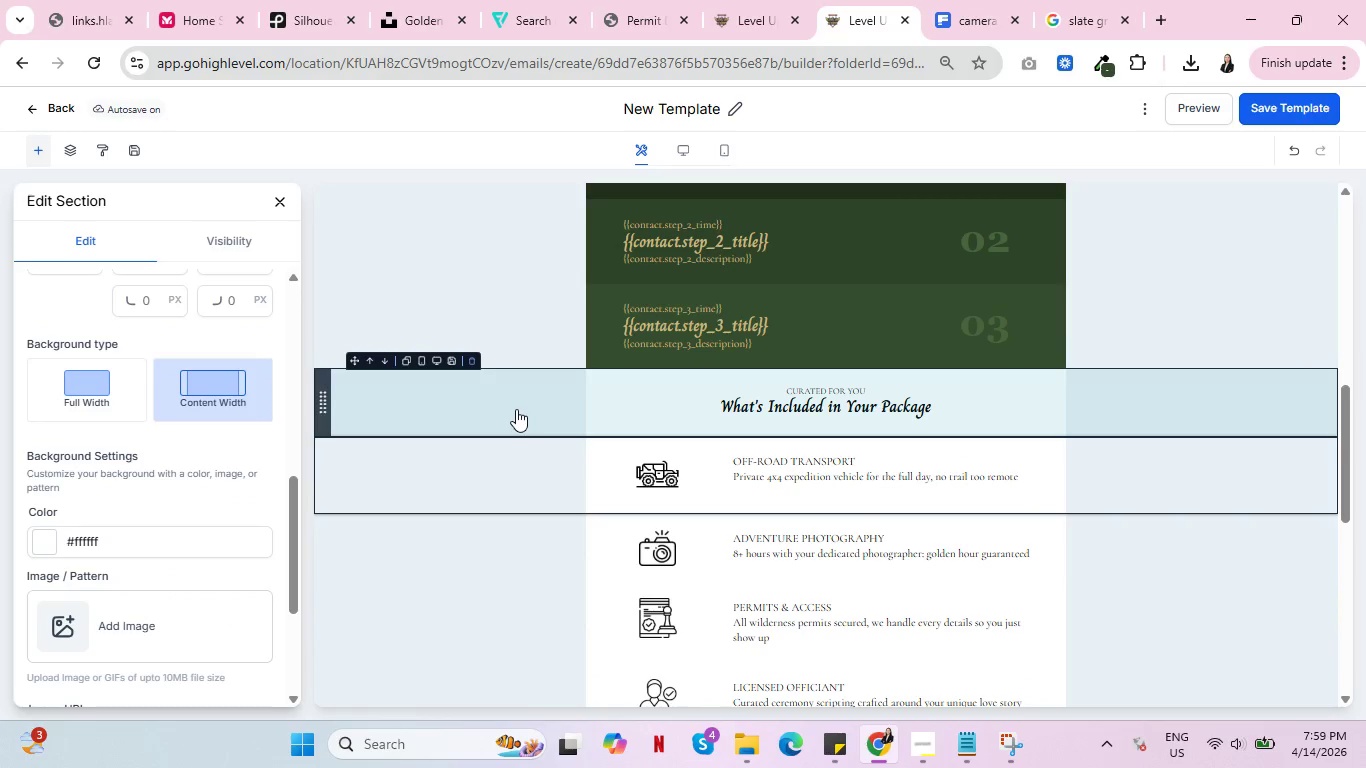 
left_click([44, 549])
 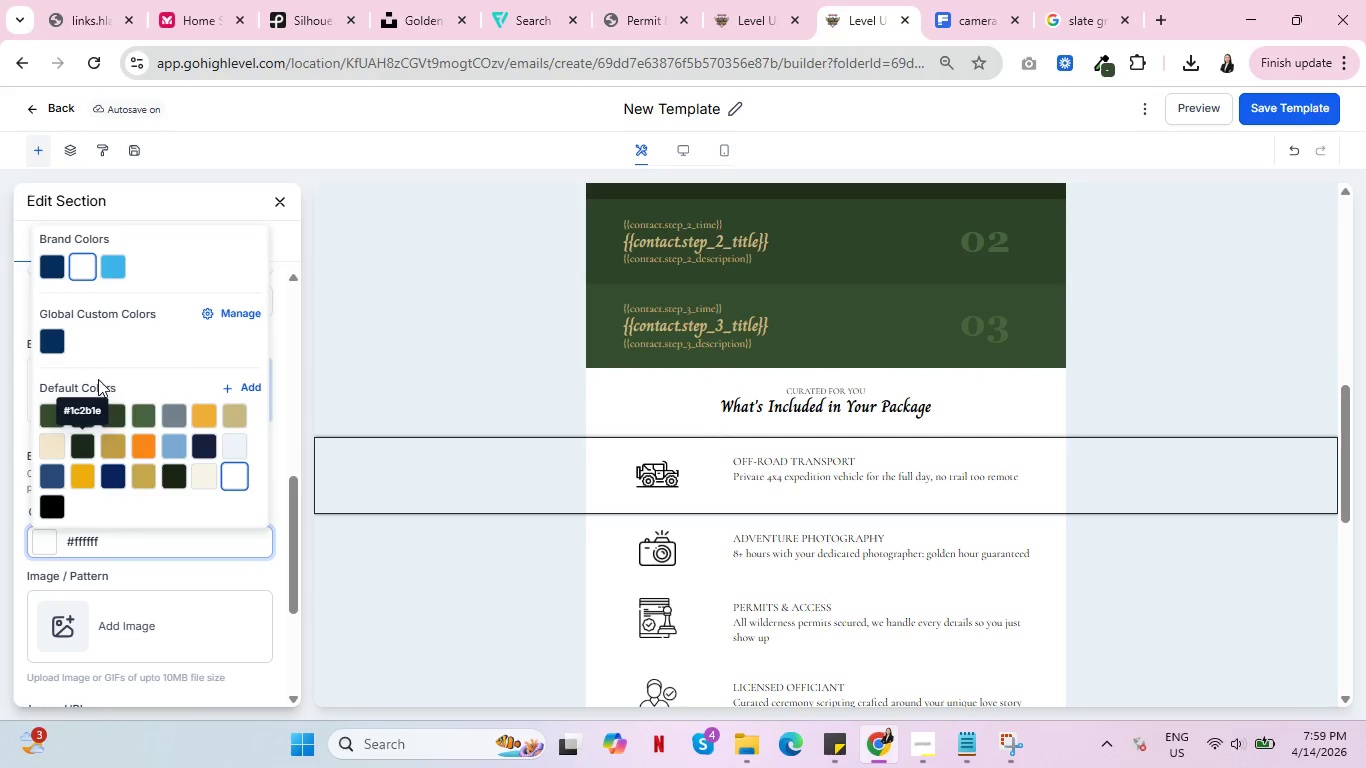 
left_click([89, 407])
 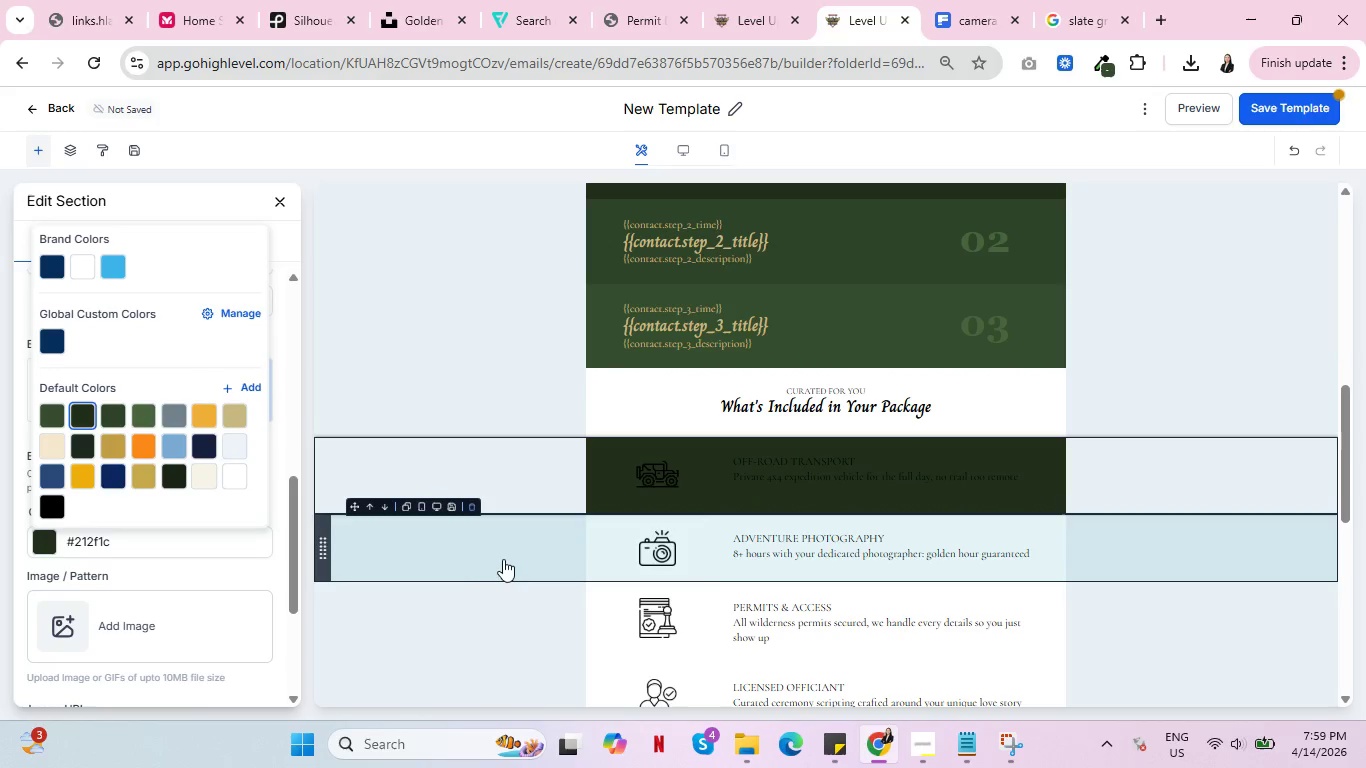 
left_click([475, 568])
 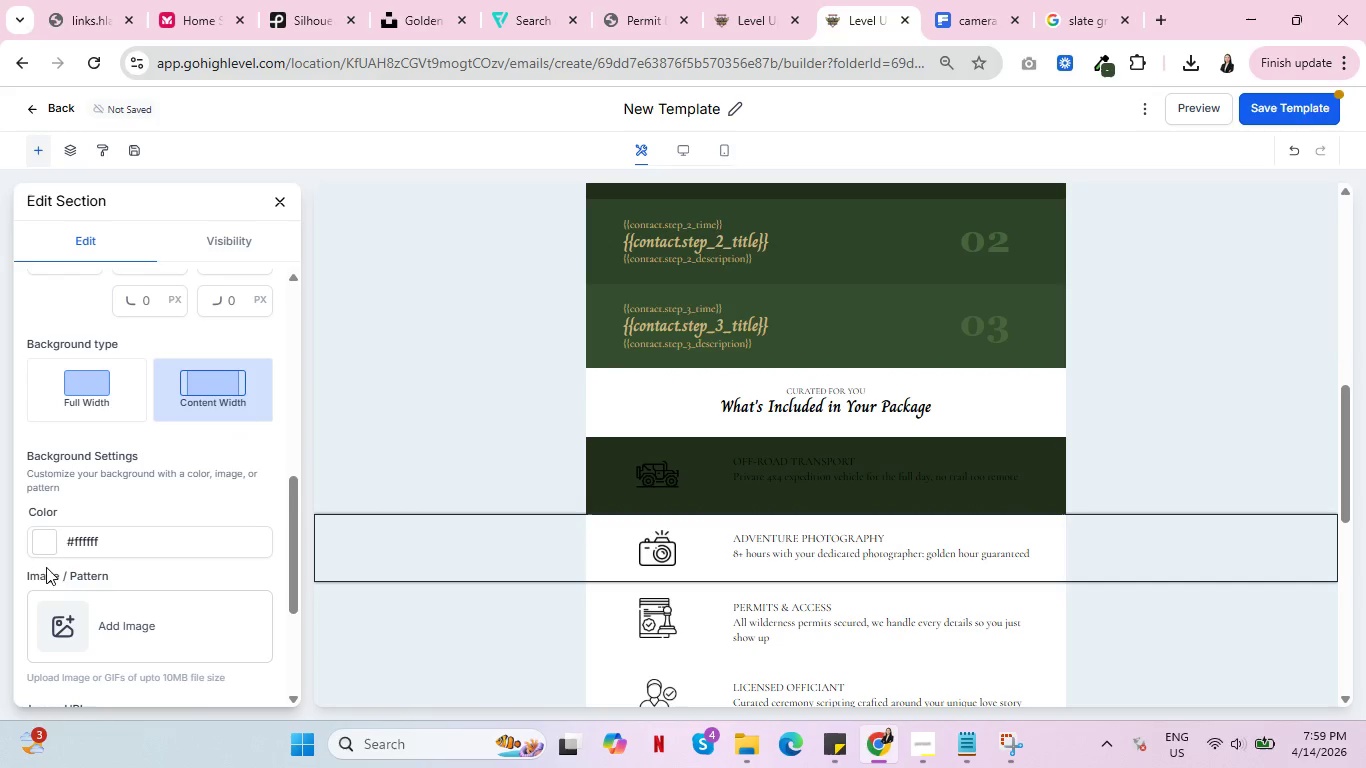 
left_click([40, 544])
 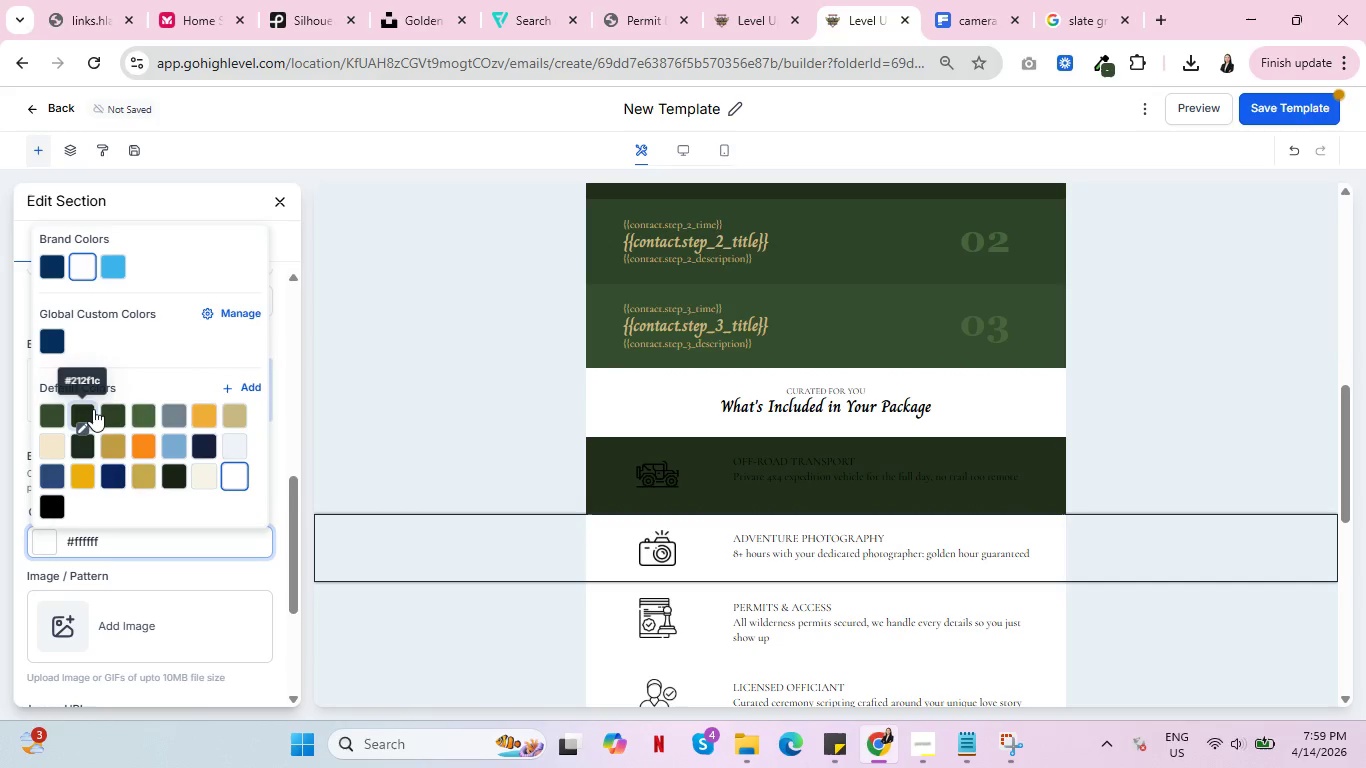 
left_click([89, 409])
 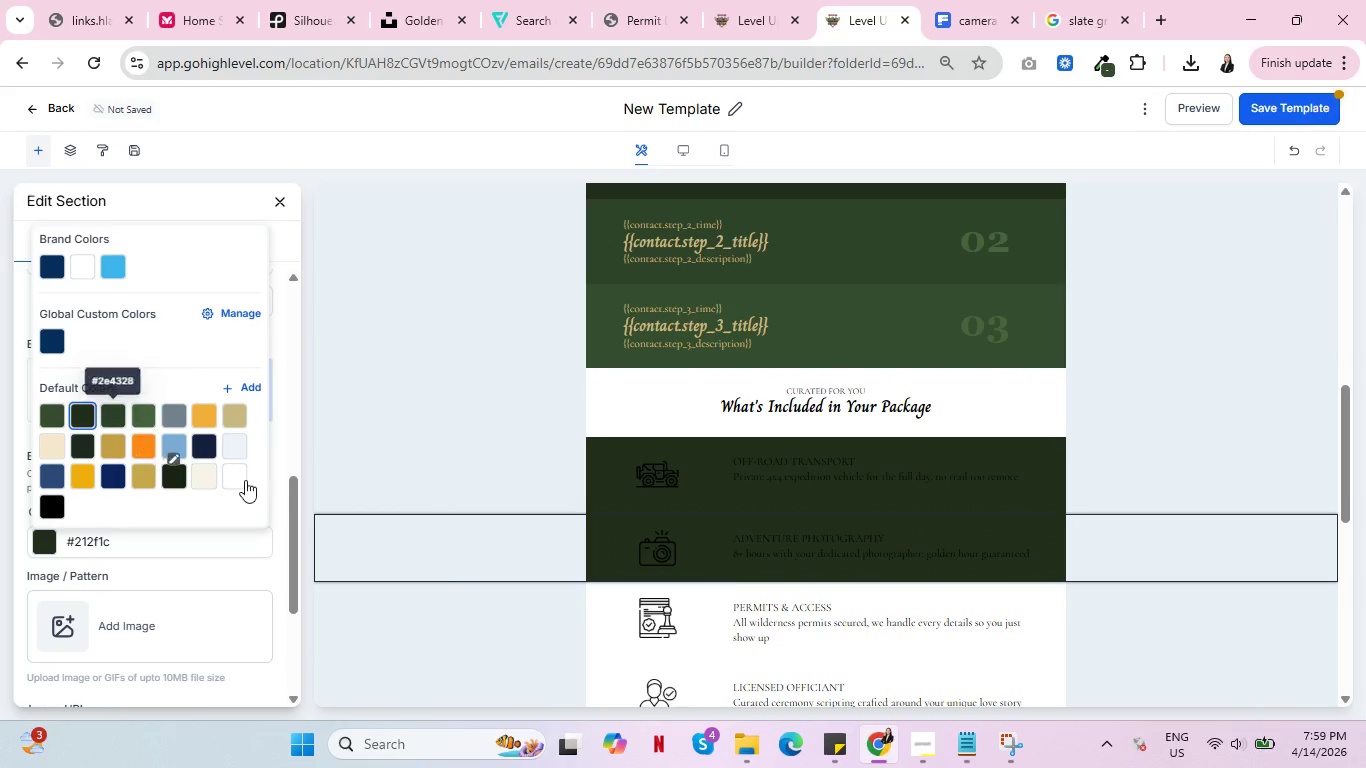 
left_click([447, 621])
 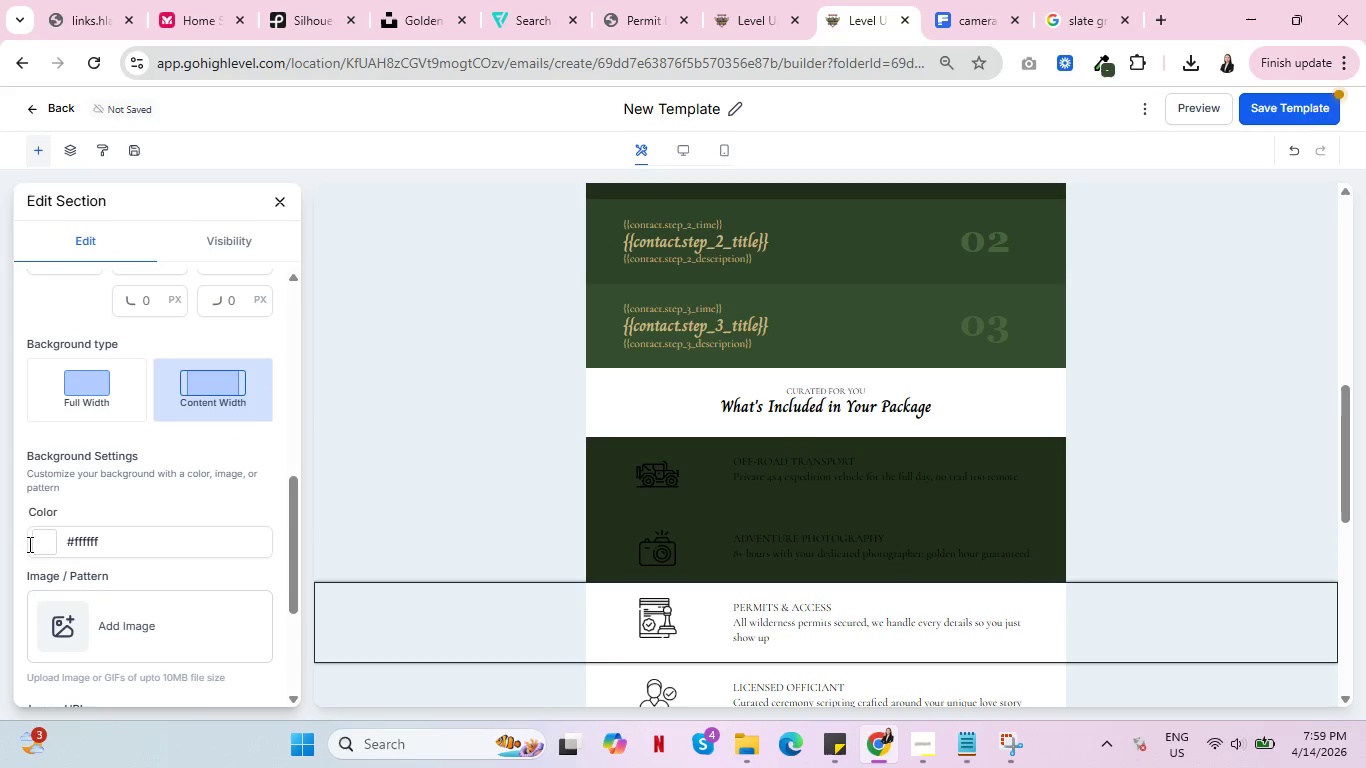 
left_click([41, 541])
 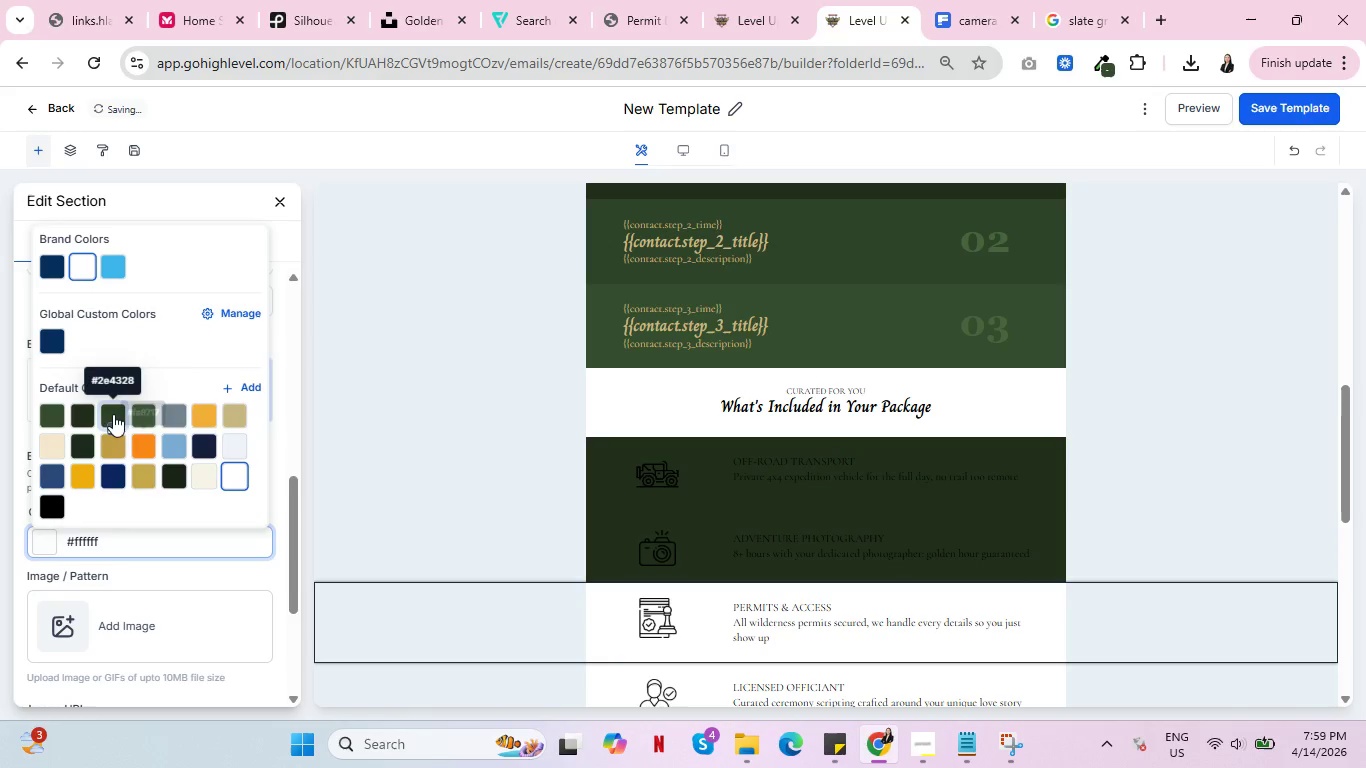 
left_click([111, 414])
 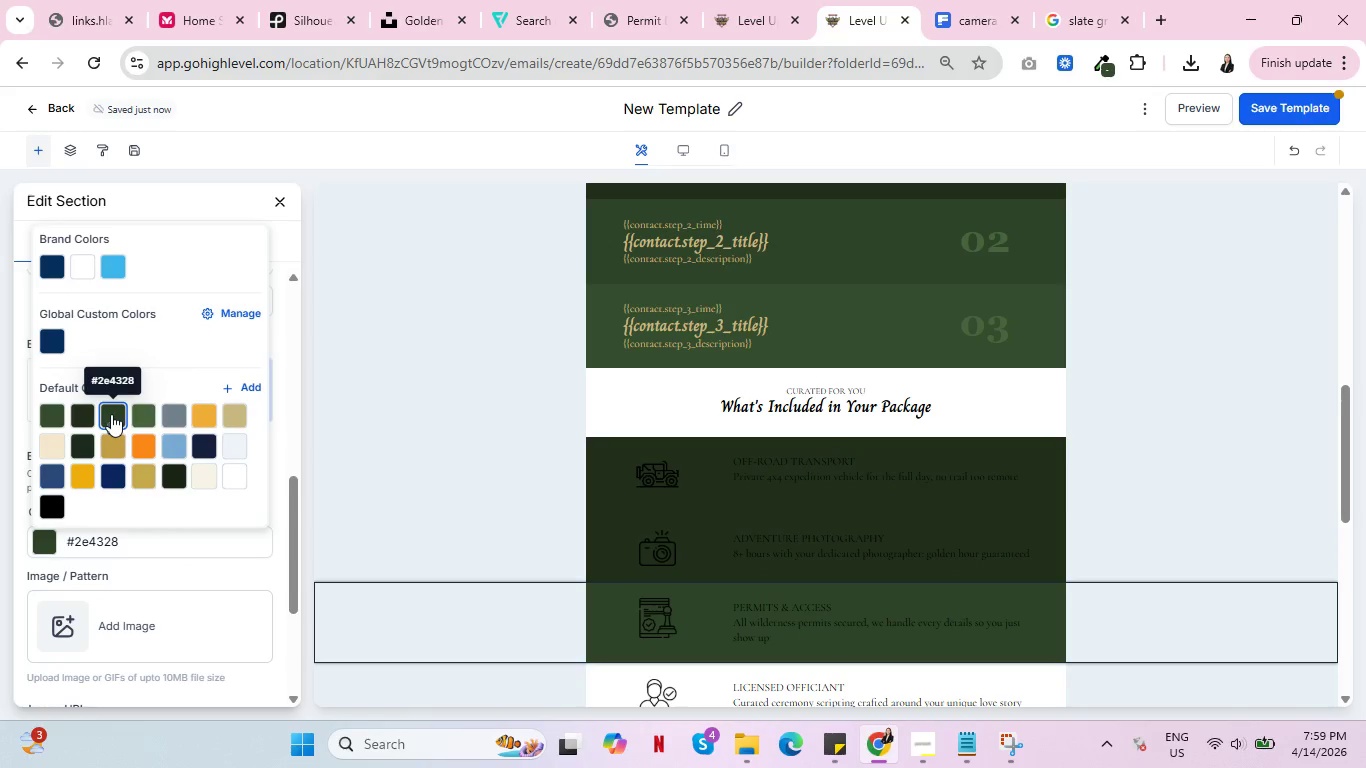 
scroll: coordinate [430, 471], scroll_direction: down, amount: 2.0
 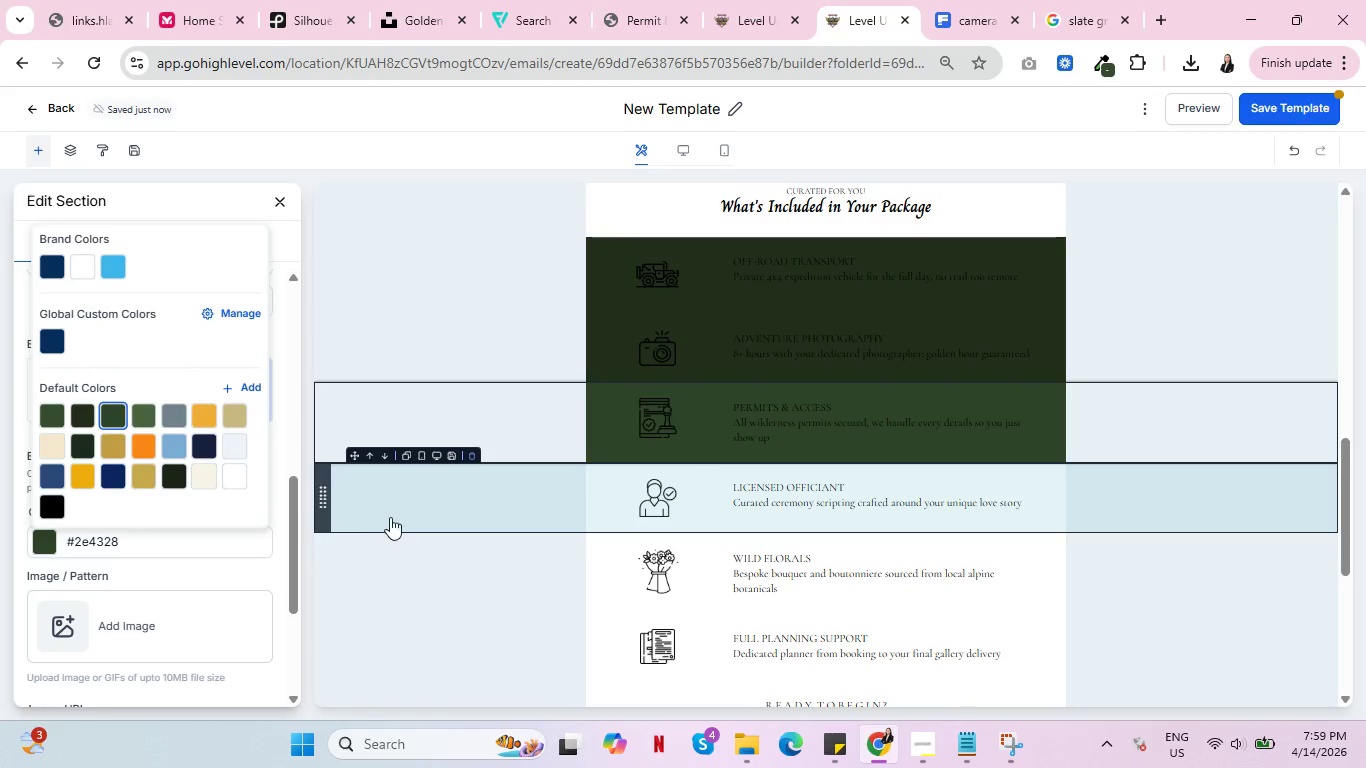 
left_click([386, 513])
 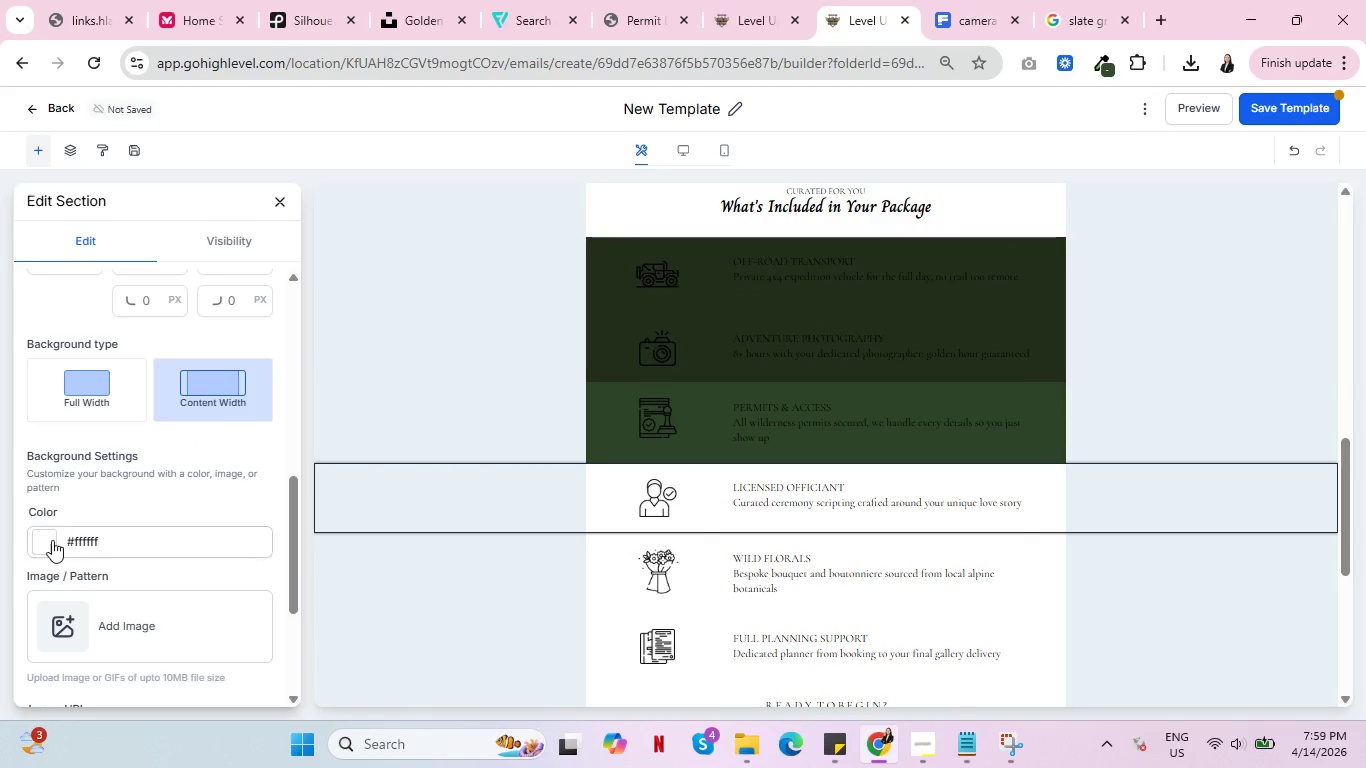 
left_click([45, 544])
 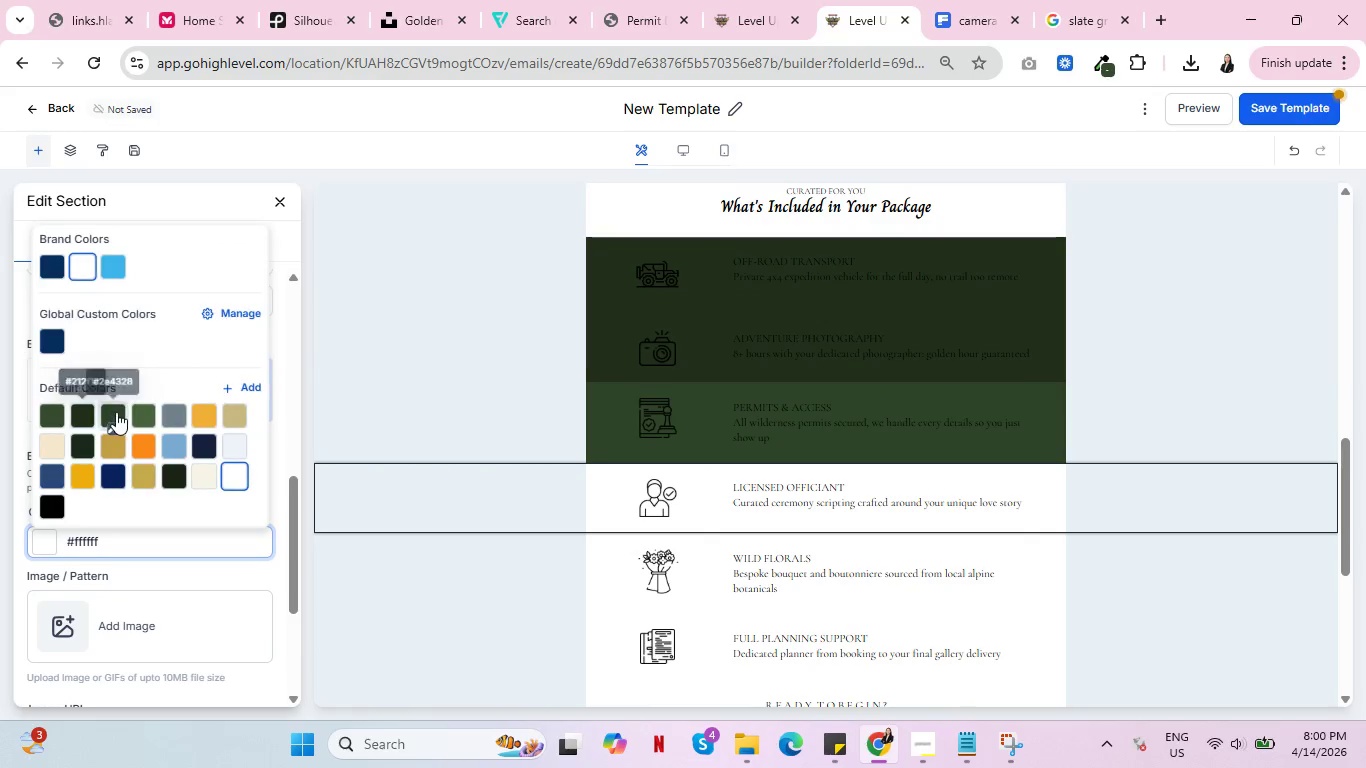 
left_click([117, 412])
 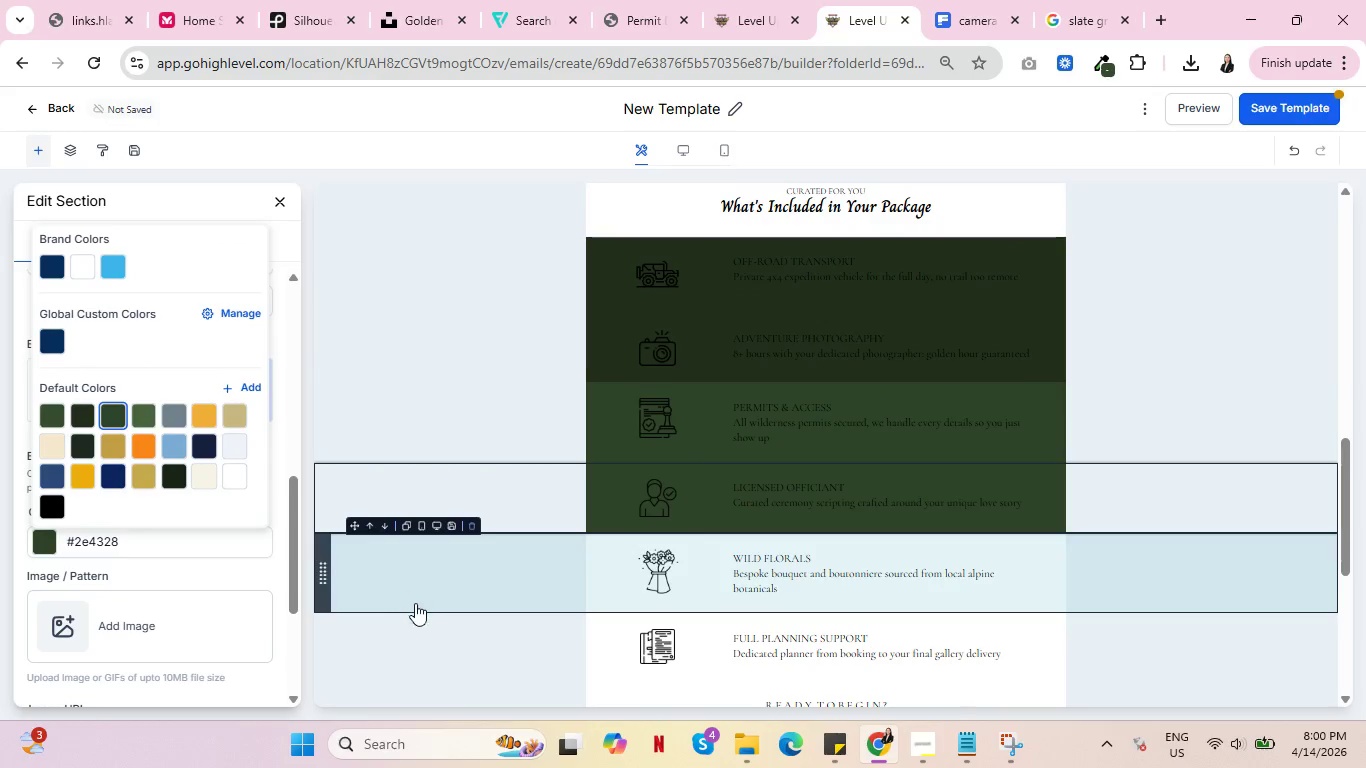 
left_click([417, 585])
 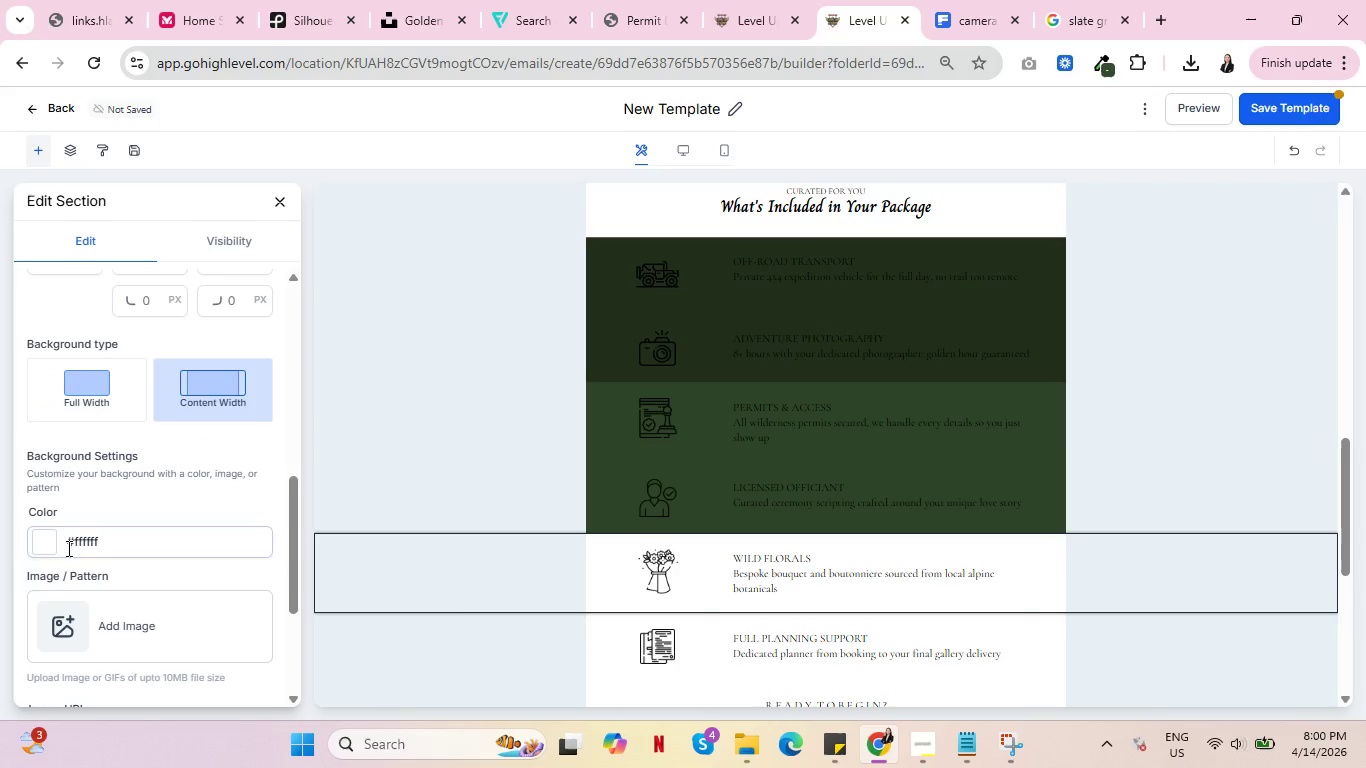 
left_click([42, 540])
 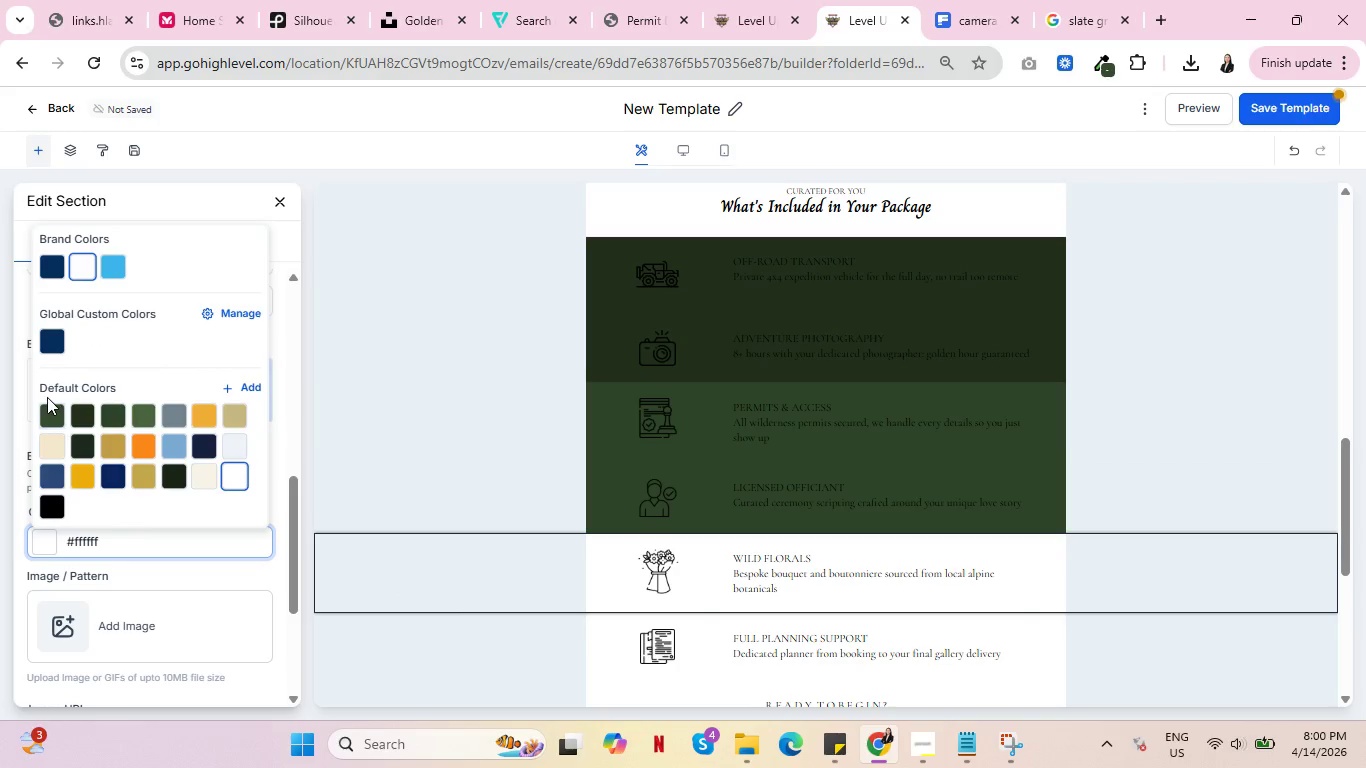 
left_click([51, 417])
 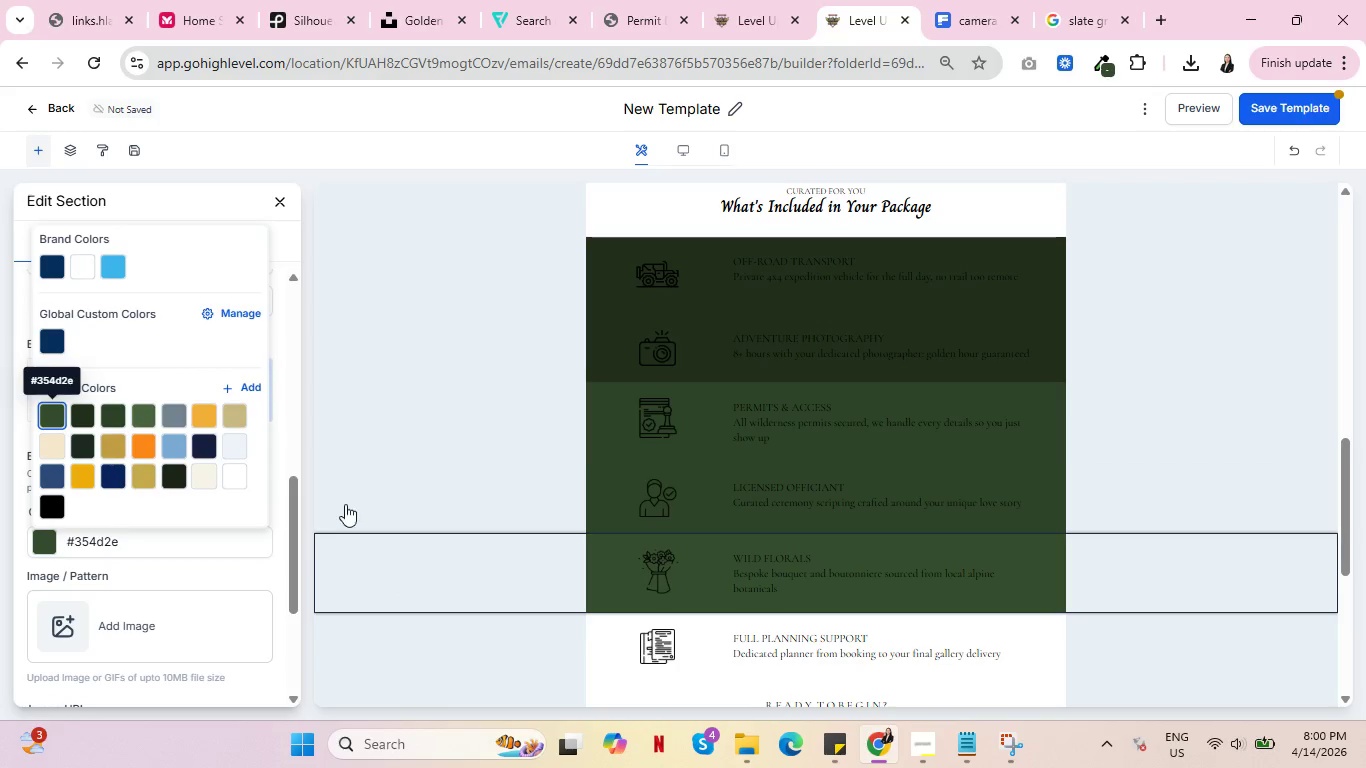 
left_click([390, 445])
 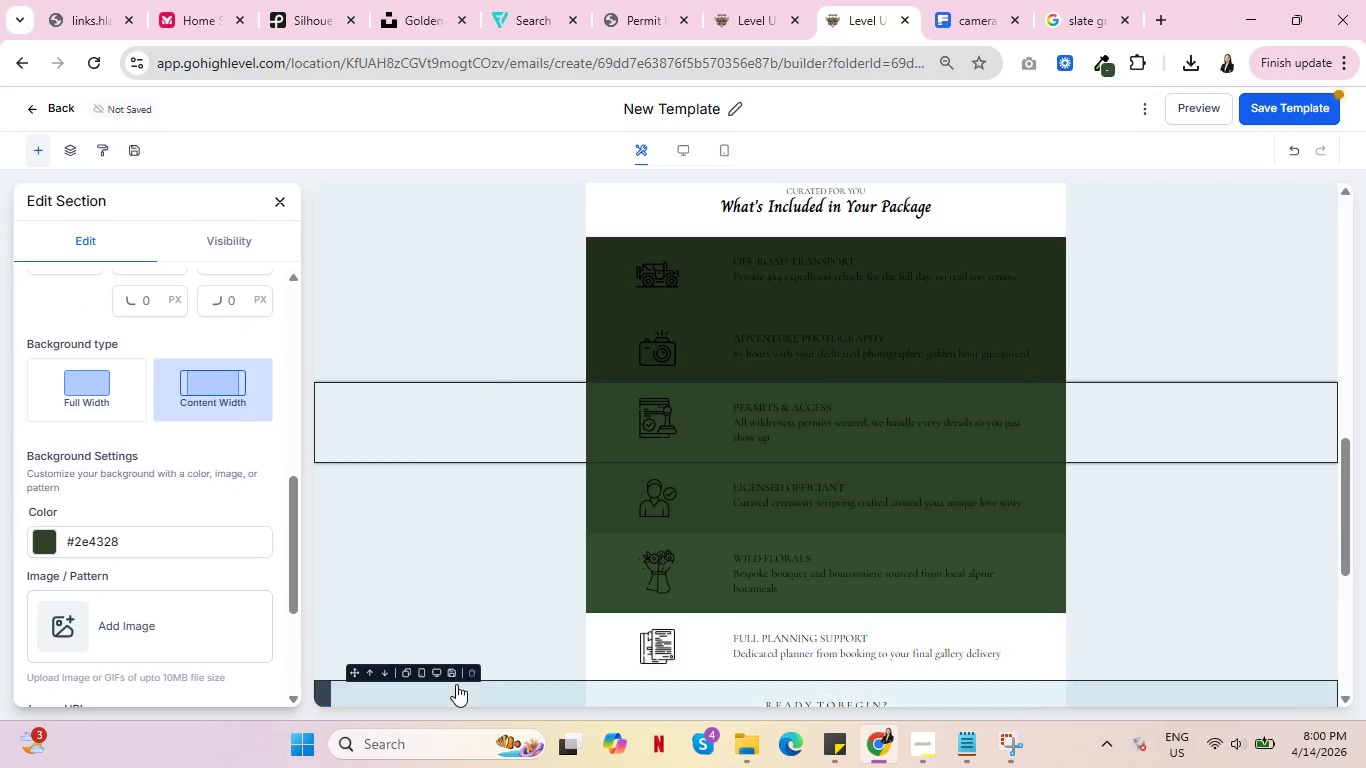 
left_click([450, 656])
 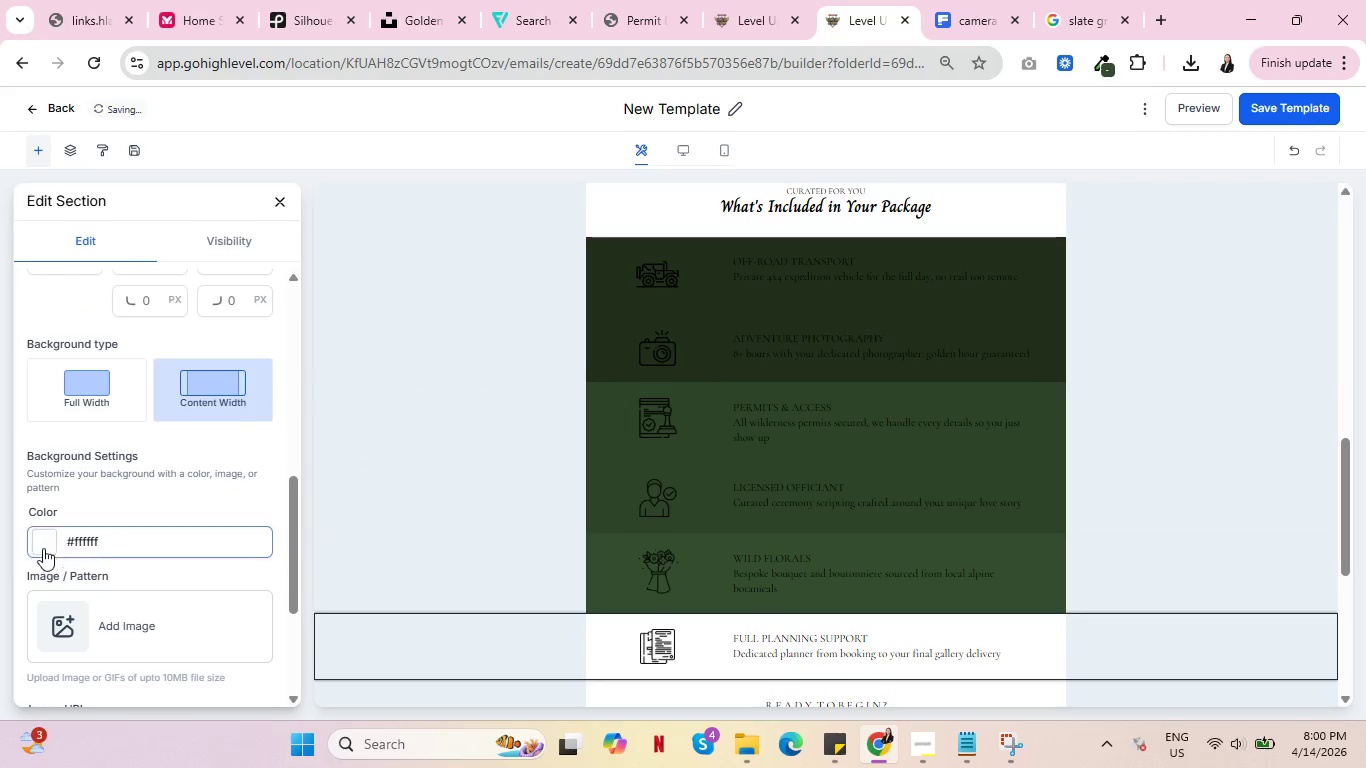 
left_click([41, 543])
 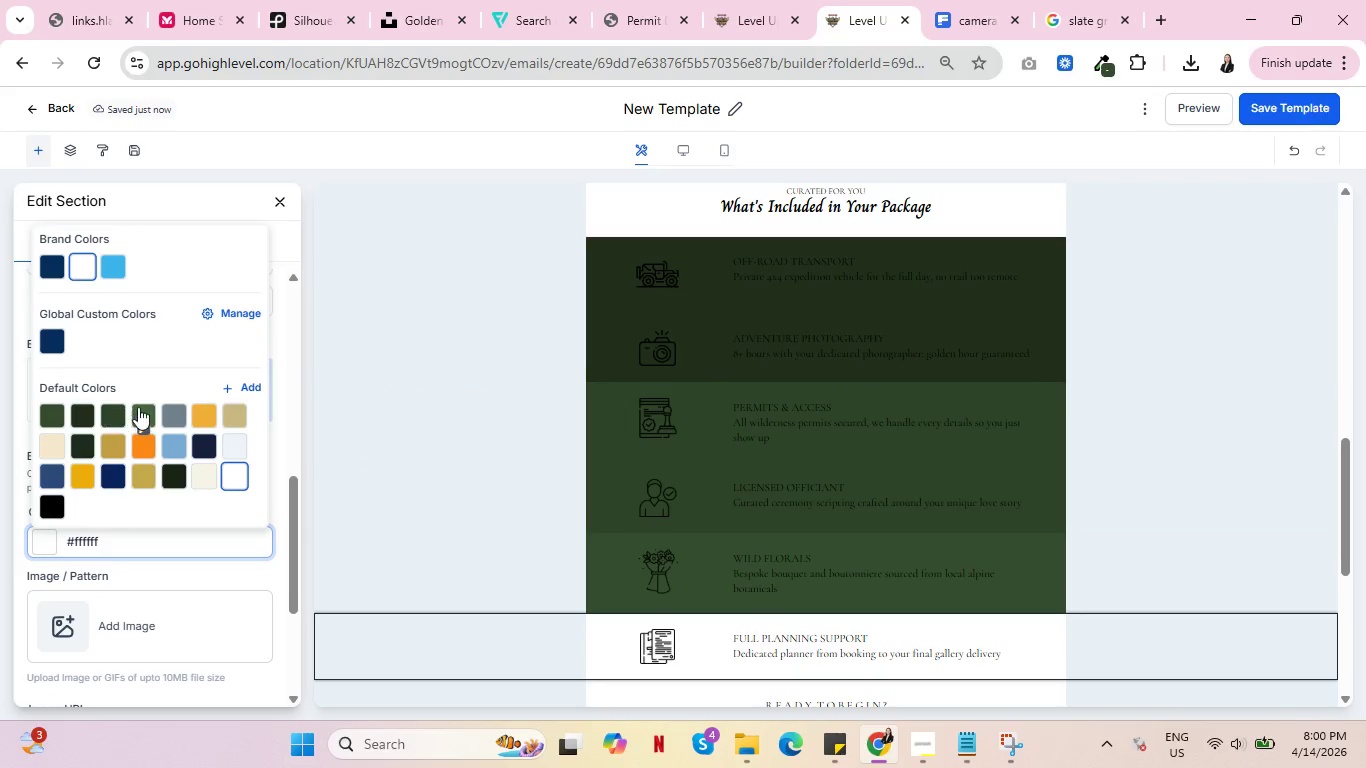 
left_click([143, 408])
 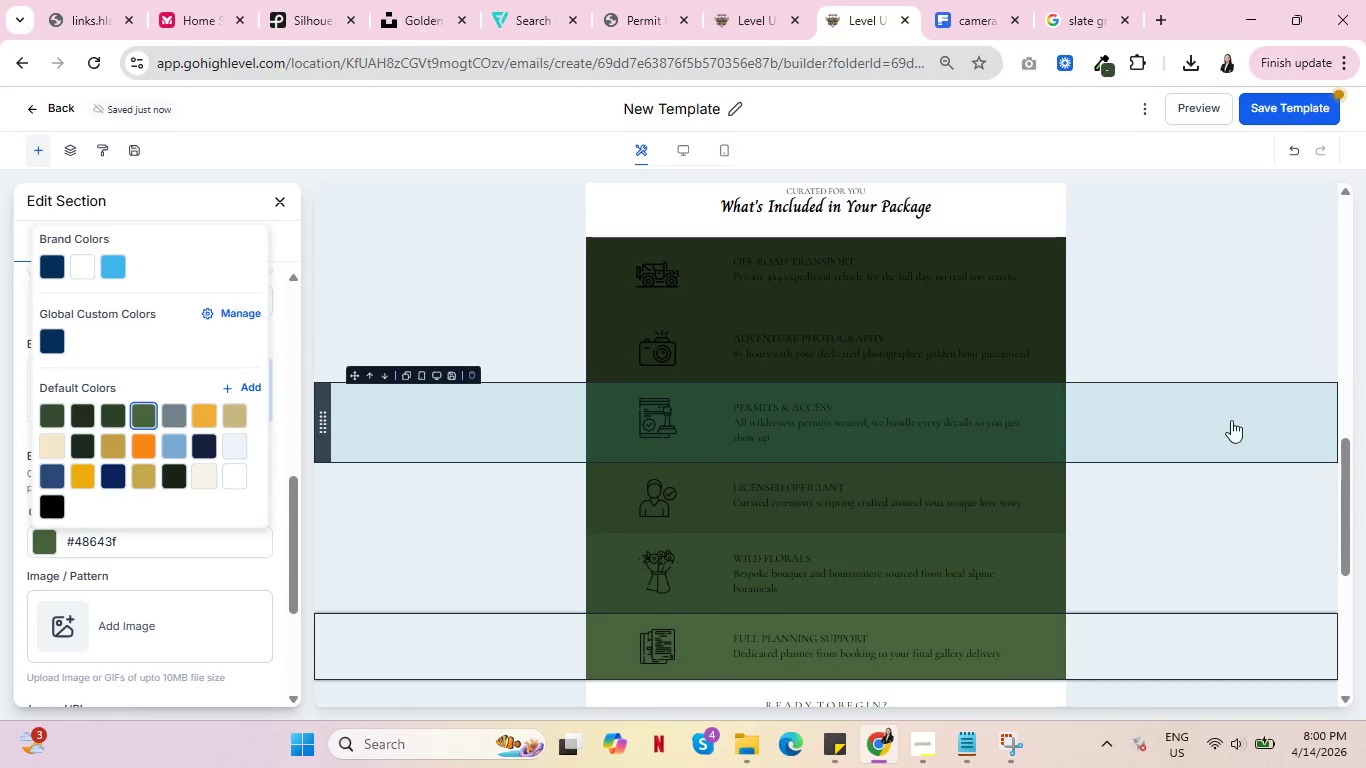 
left_click([1198, 380])
 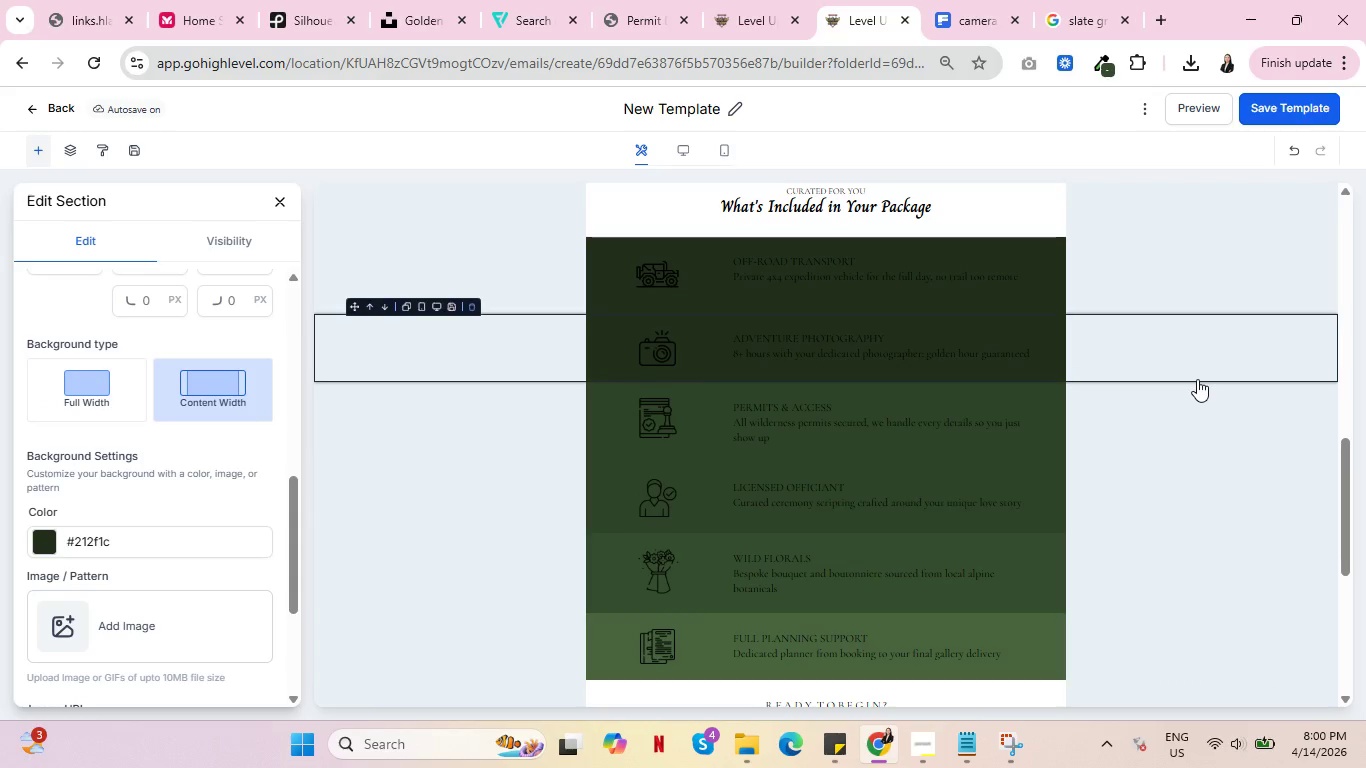 
wait(11.69)
 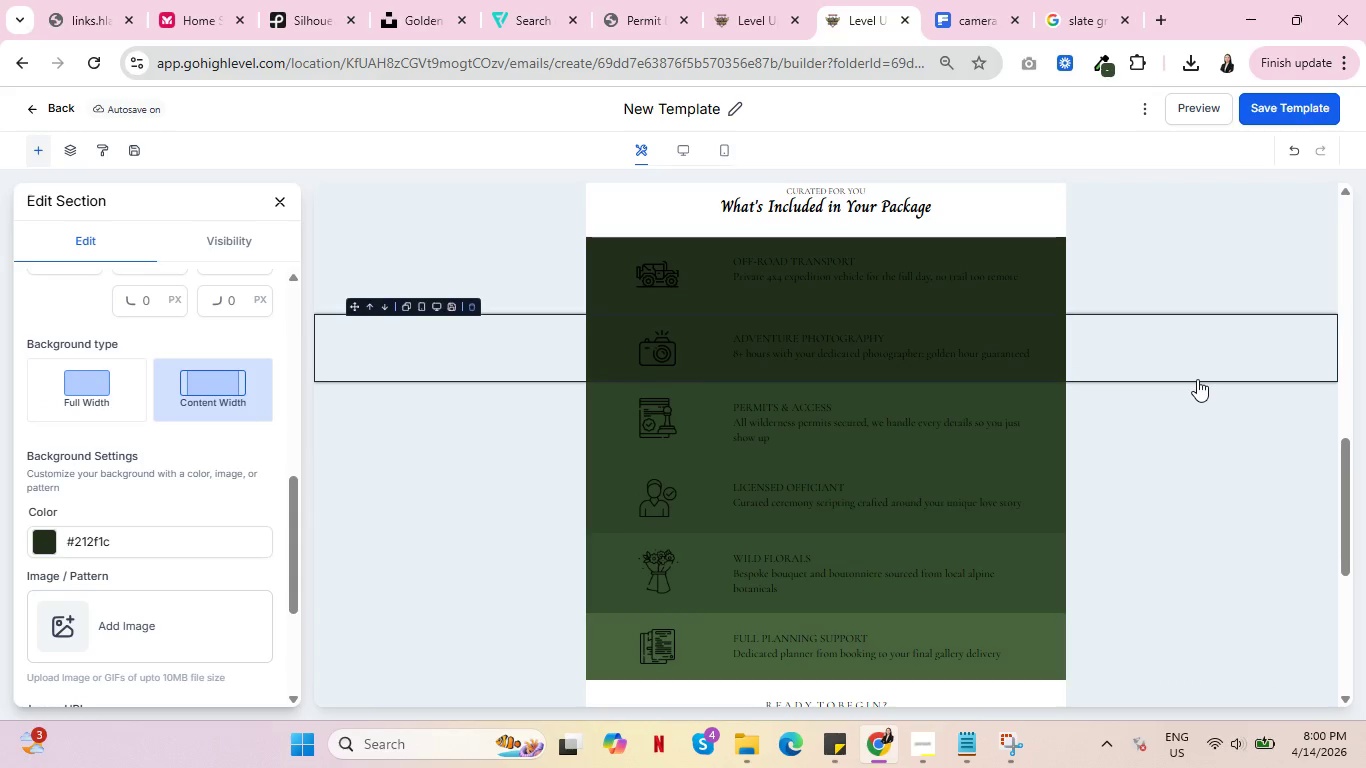 
left_click([338, 657])
 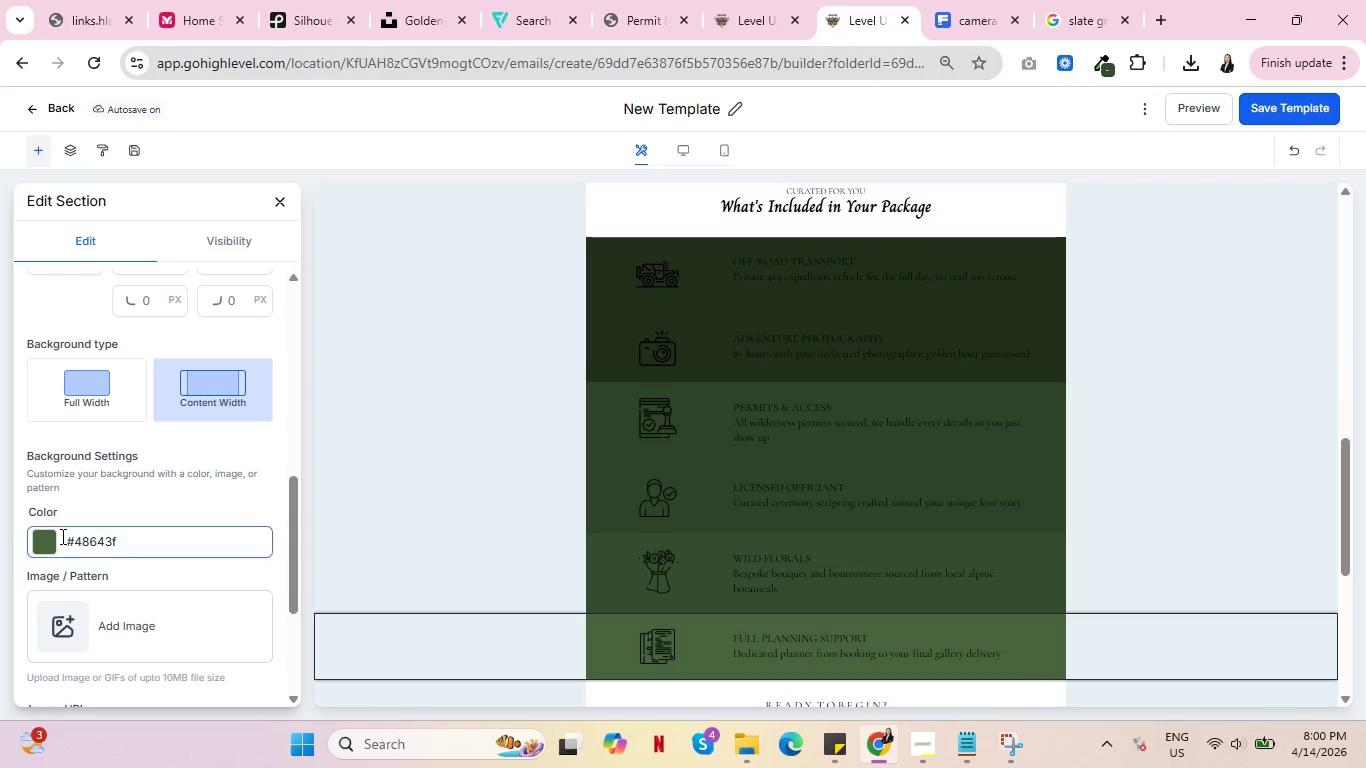 
left_click([42, 548])
 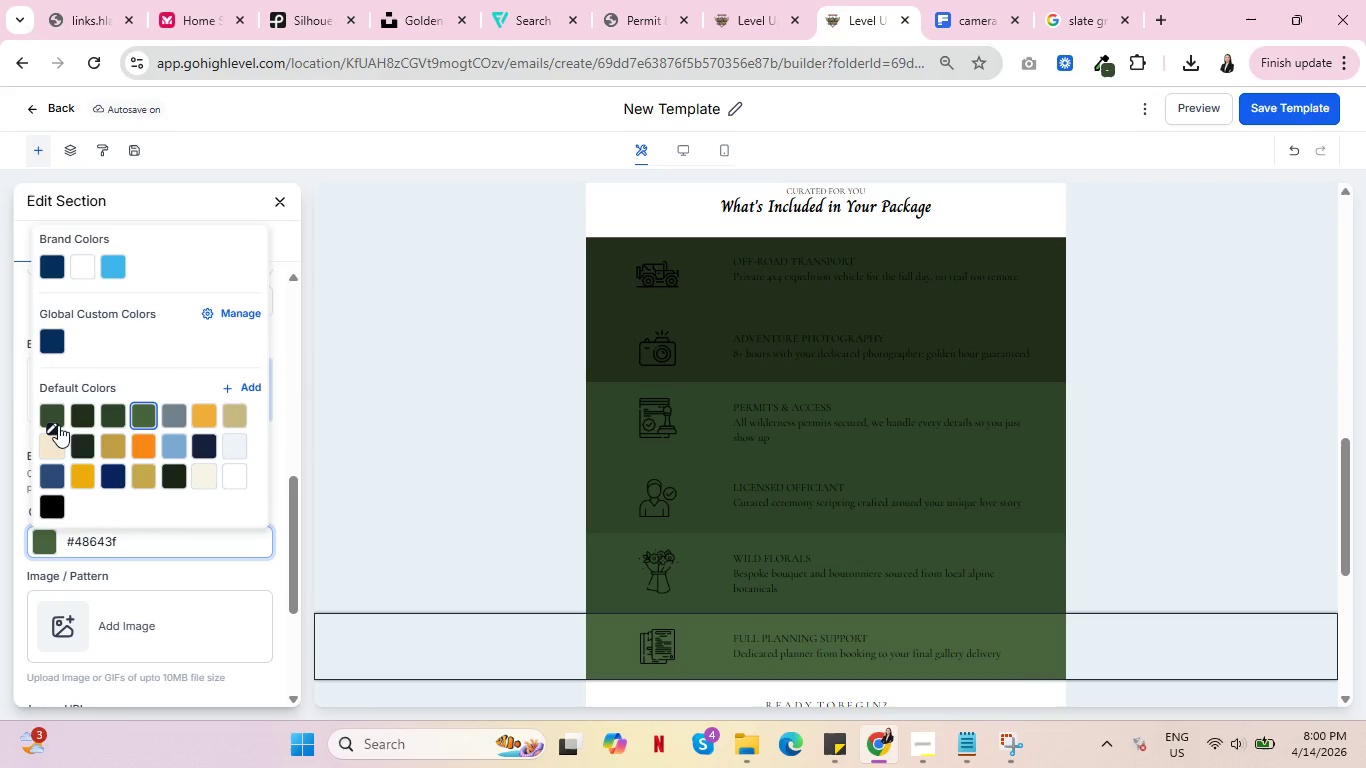 
left_click([55, 419])
 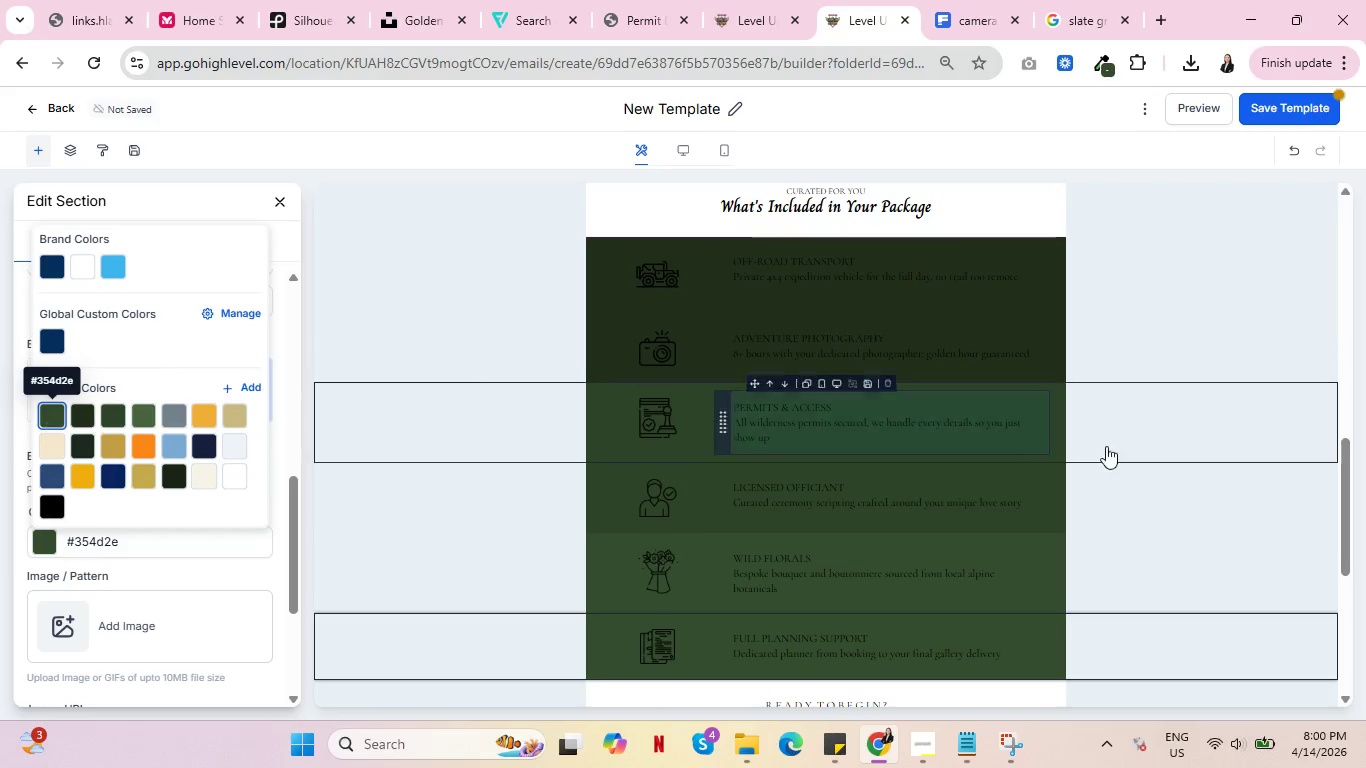 
left_click([1250, 441])
 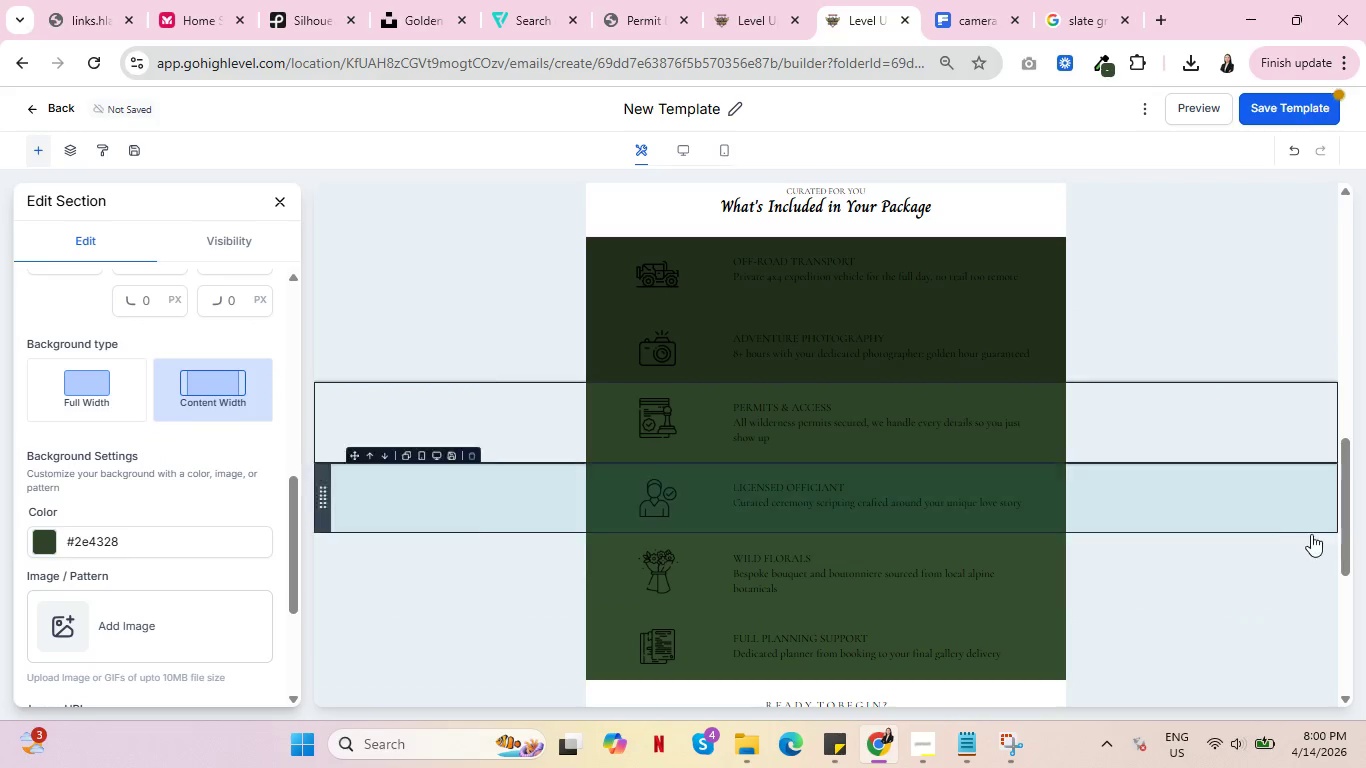 
scroll: coordinate [1313, 537], scroll_direction: up, amount: 1.0
 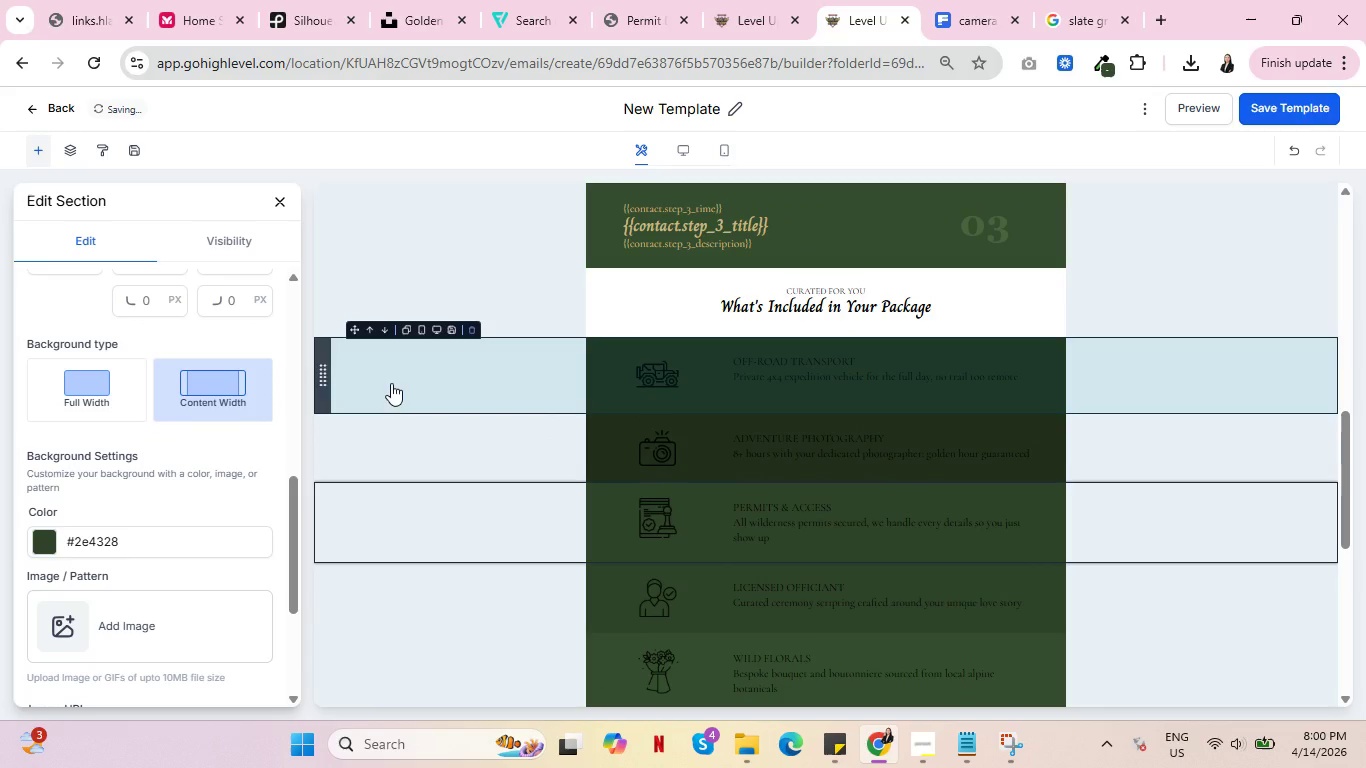 
left_click([390, 382])
 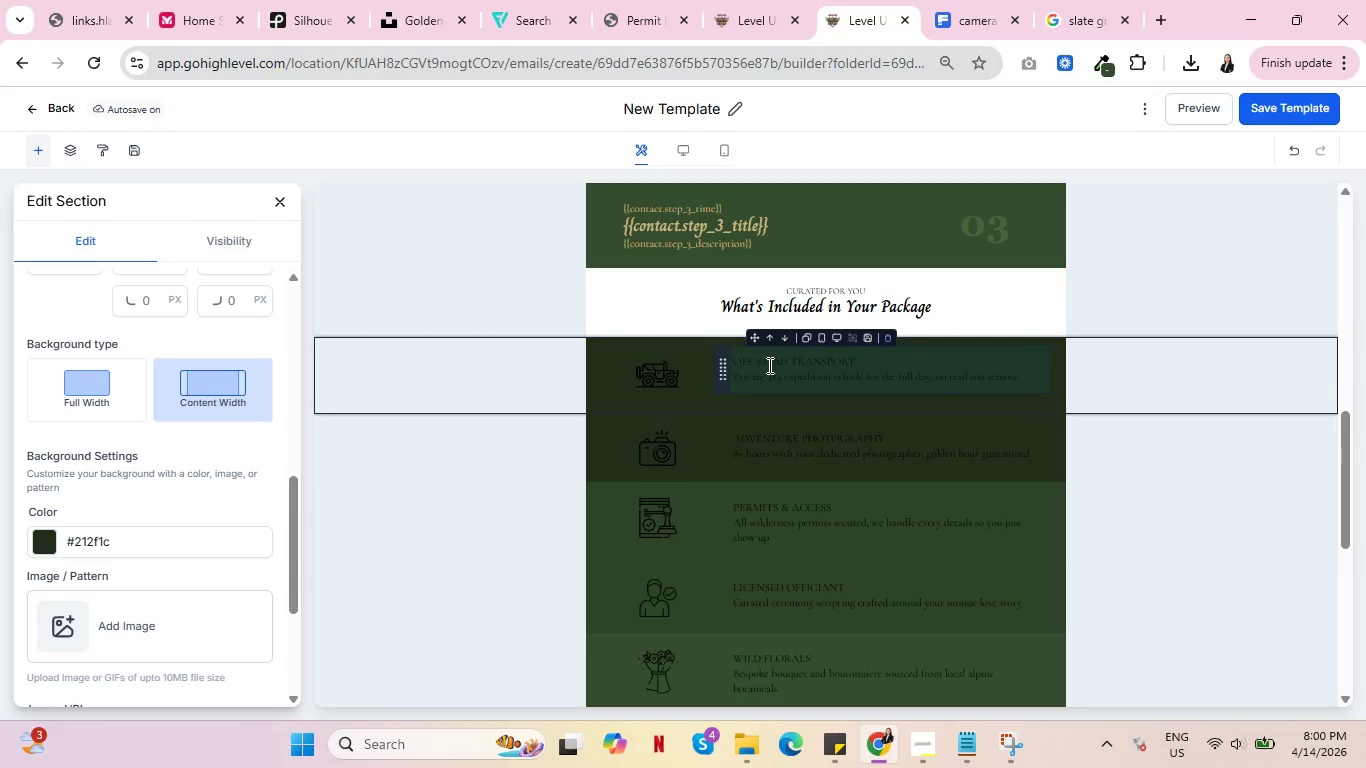 
left_click([768, 365])
 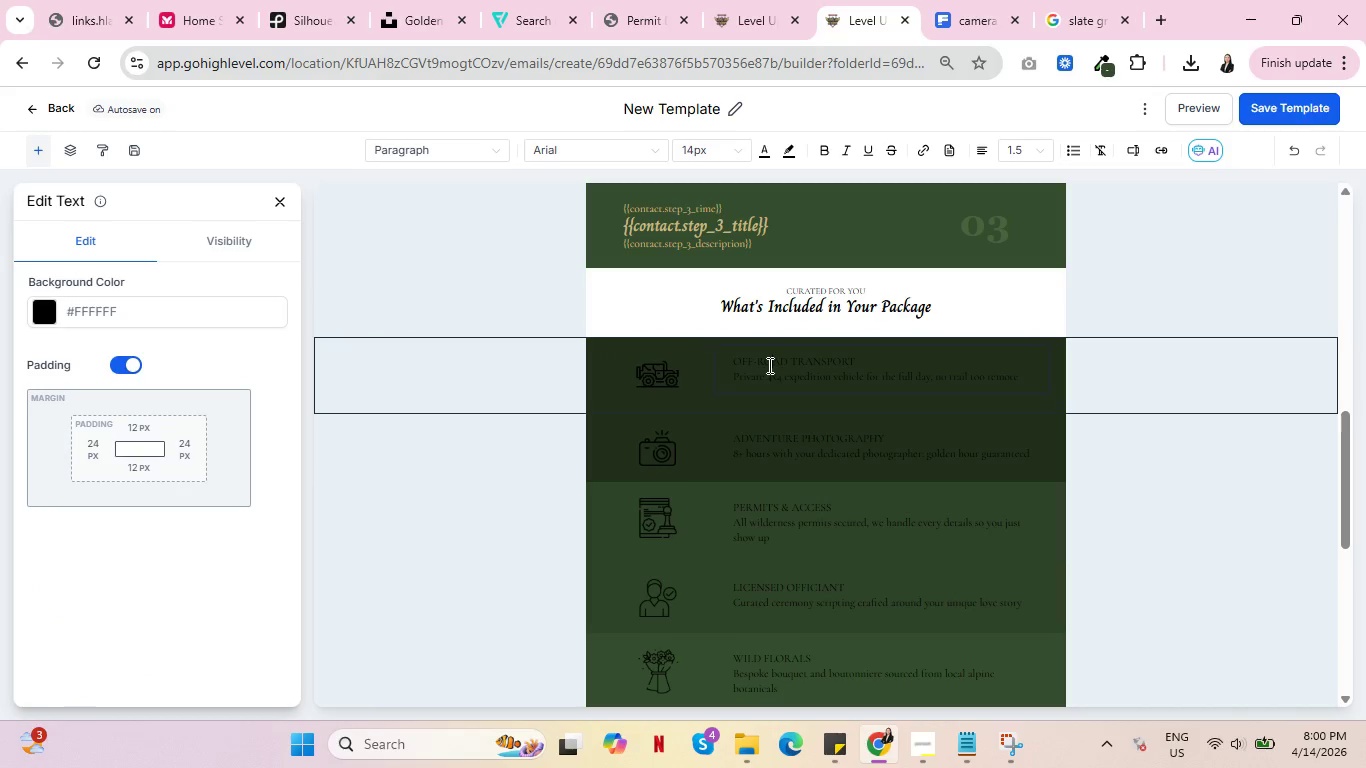 
key(Control+A)
 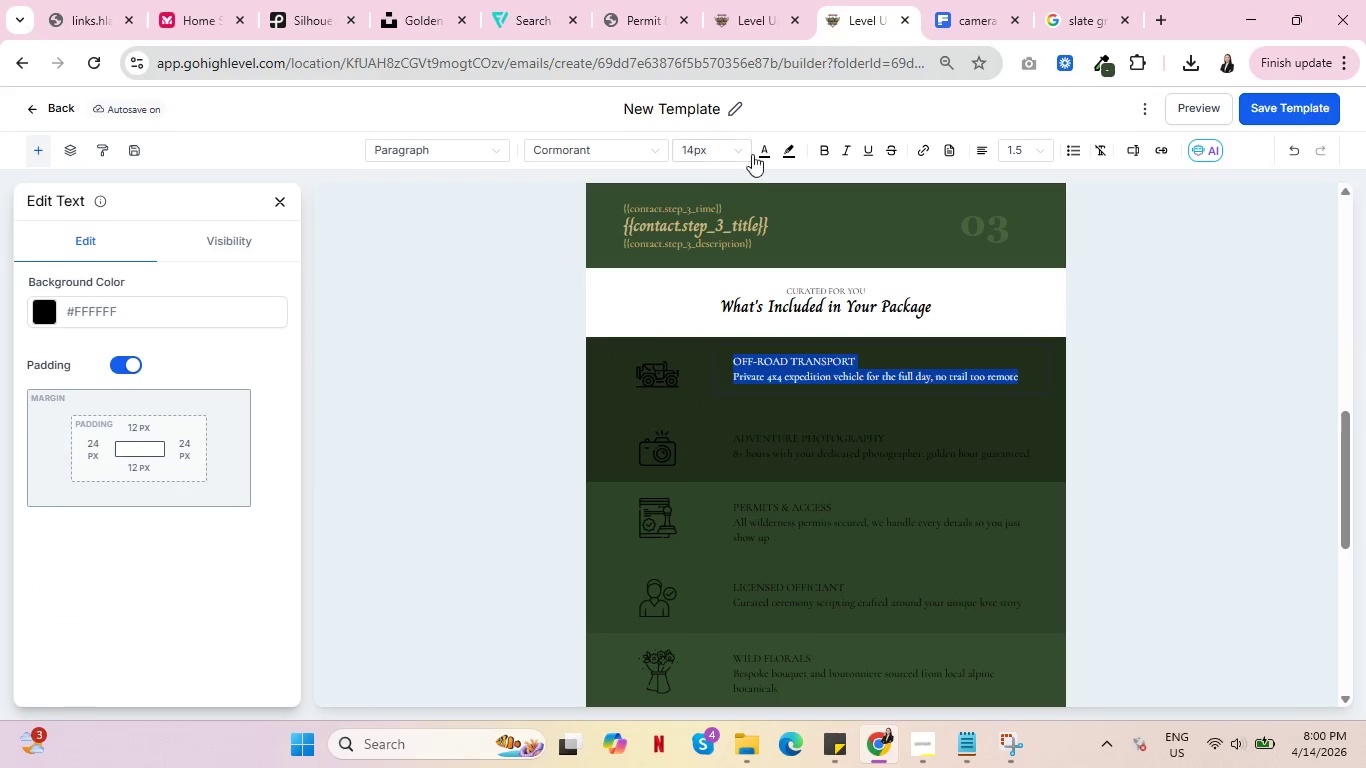 
left_click([763, 157])
 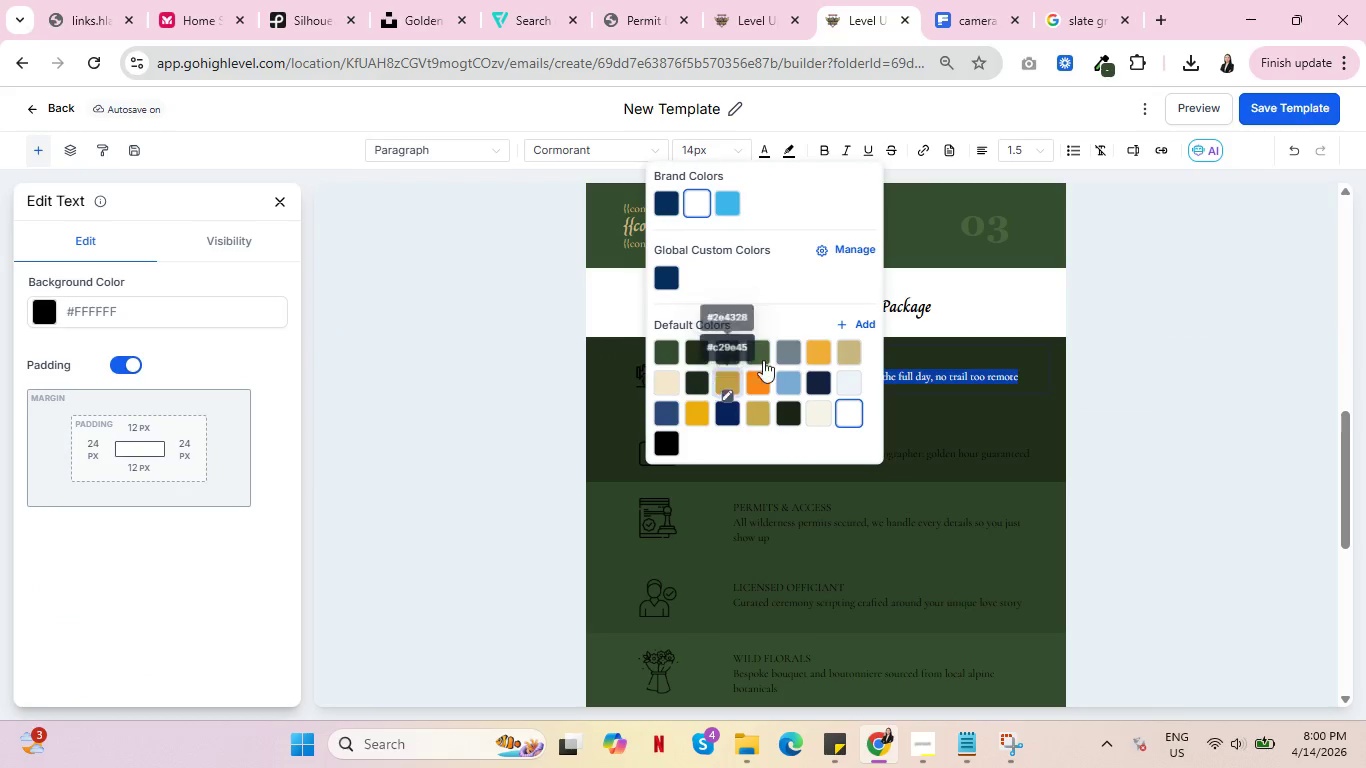 
left_click([853, 348])
 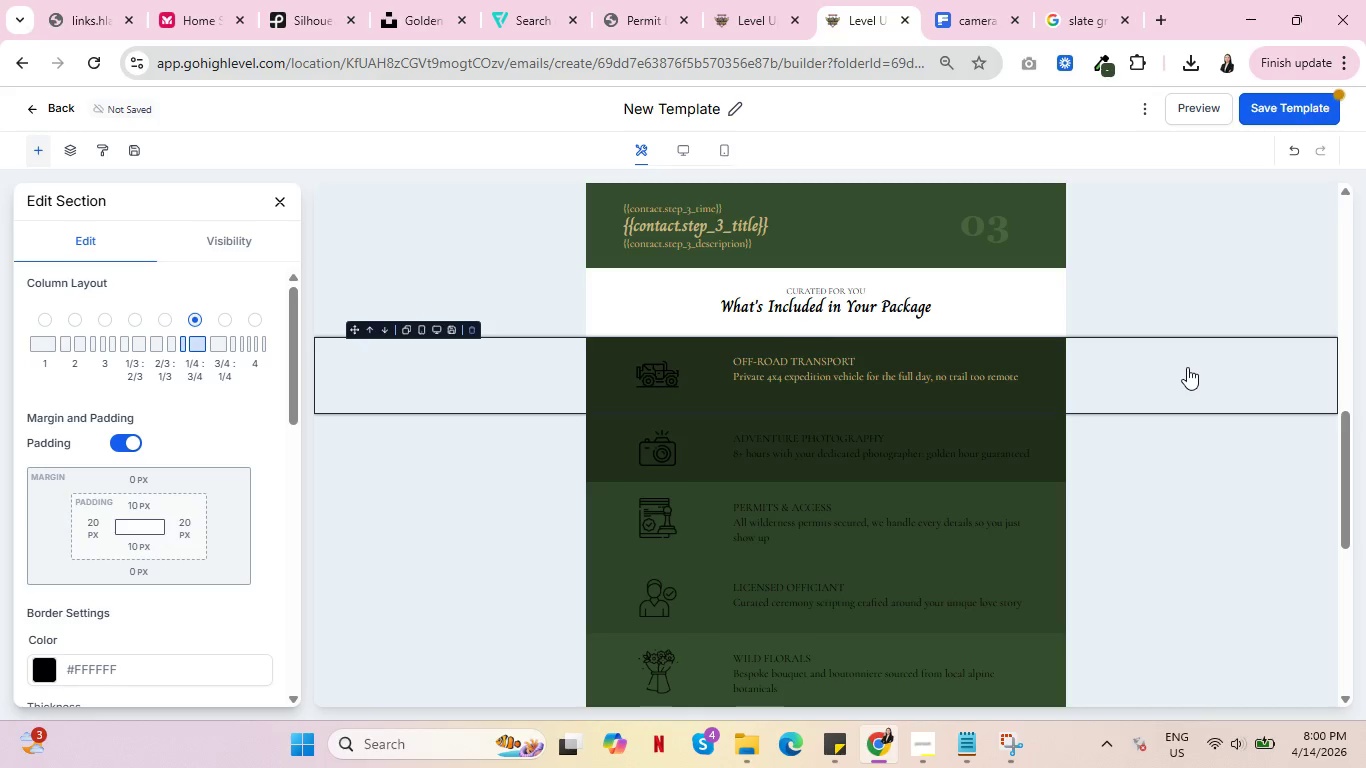 
scroll: coordinate [1199, 352], scroll_direction: up, amount: 4.0
 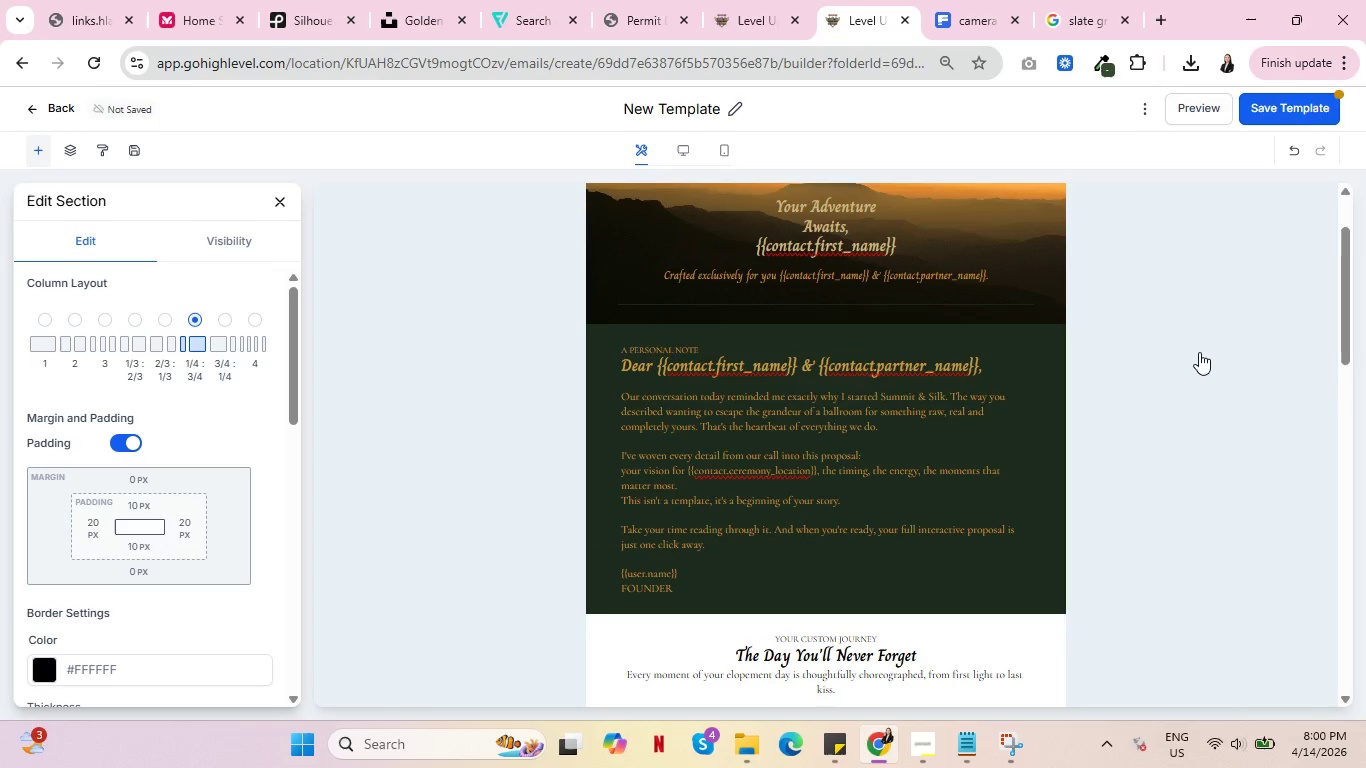 
scroll: coordinate [1200, 350], scroll_direction: down, amount: 6.0
 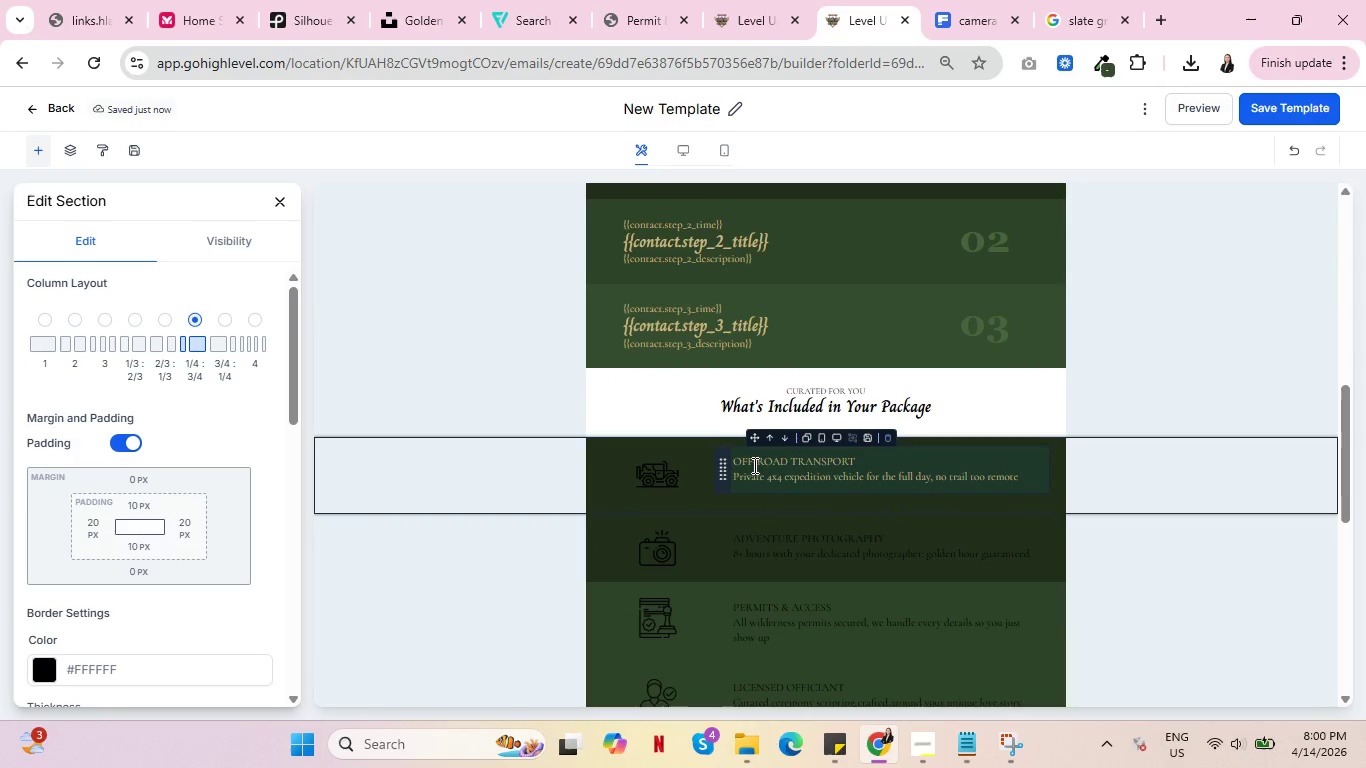 
left_click([754, 465])
 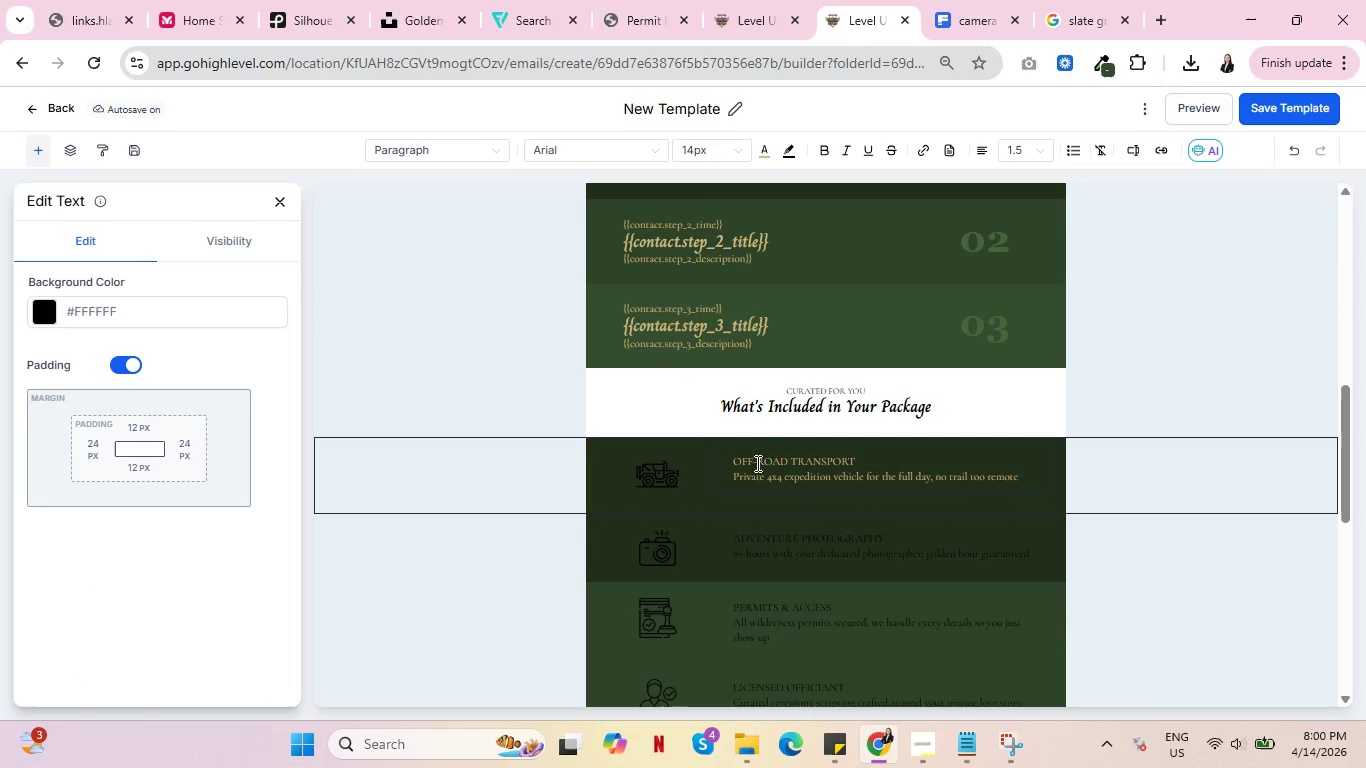 
key(Control+A)
 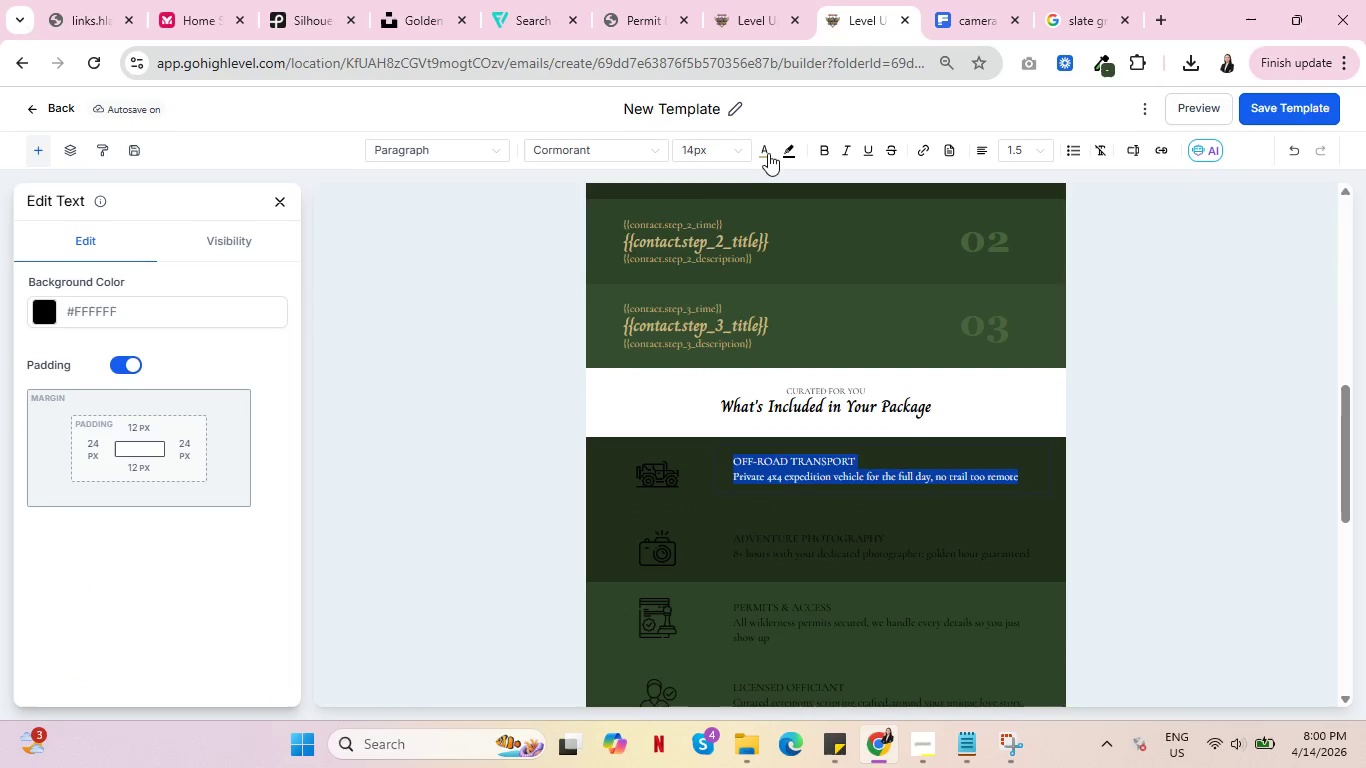 
left_click([764, 151])
 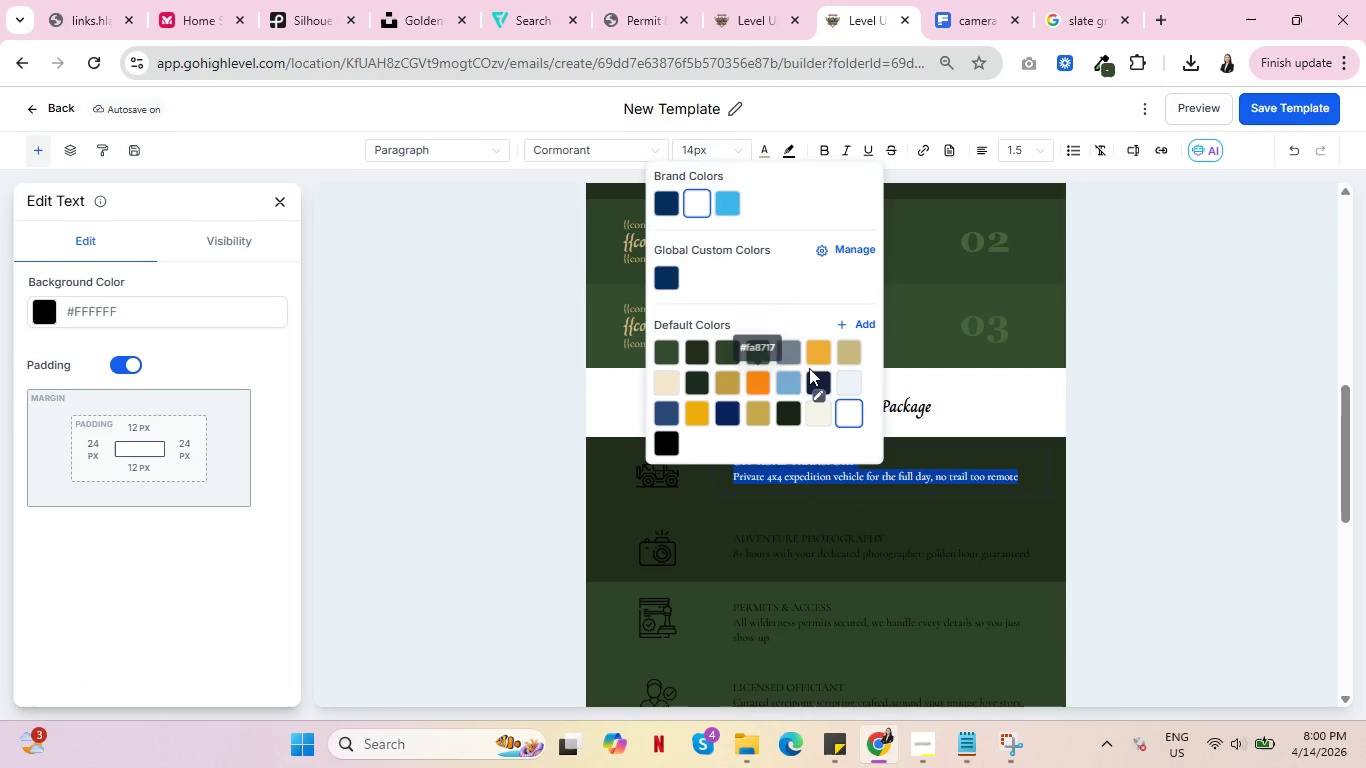 
left_click([816, 352])
 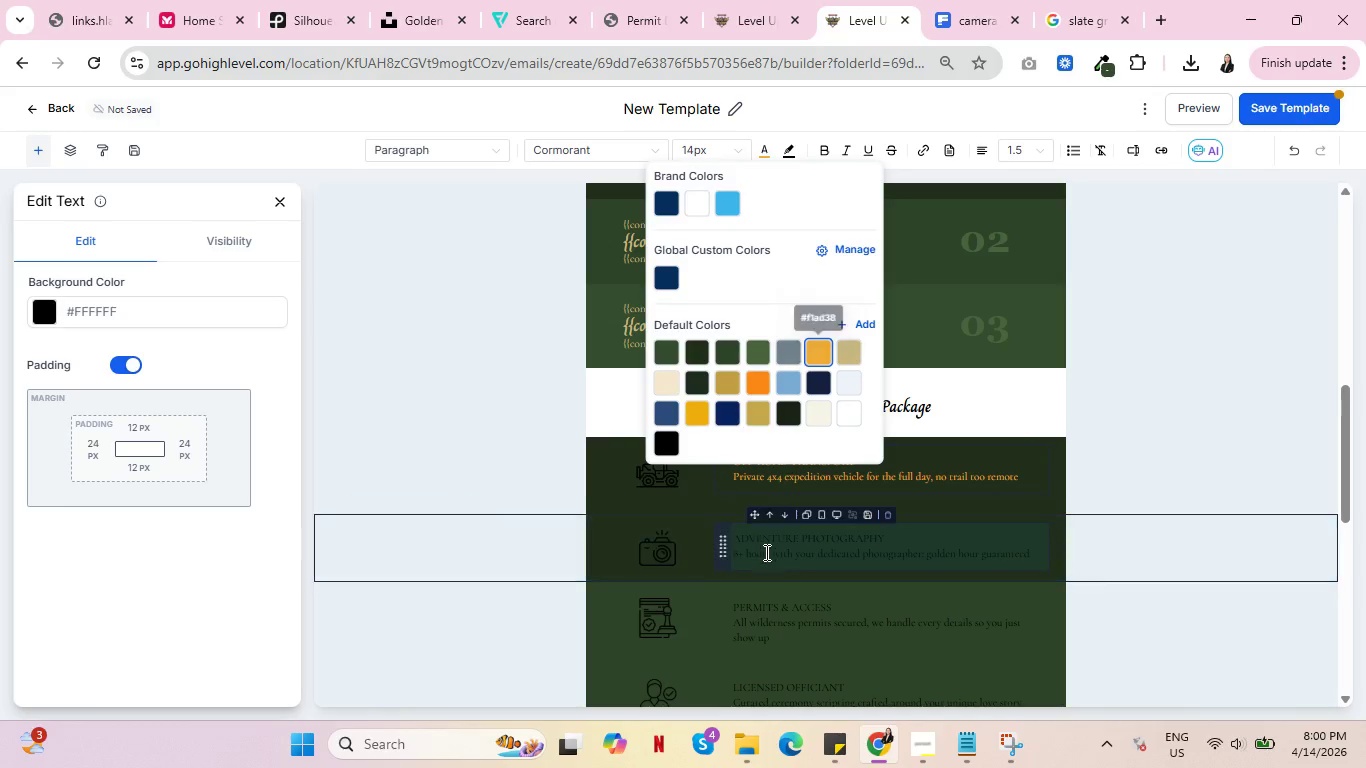 
left_click([765, 548])
 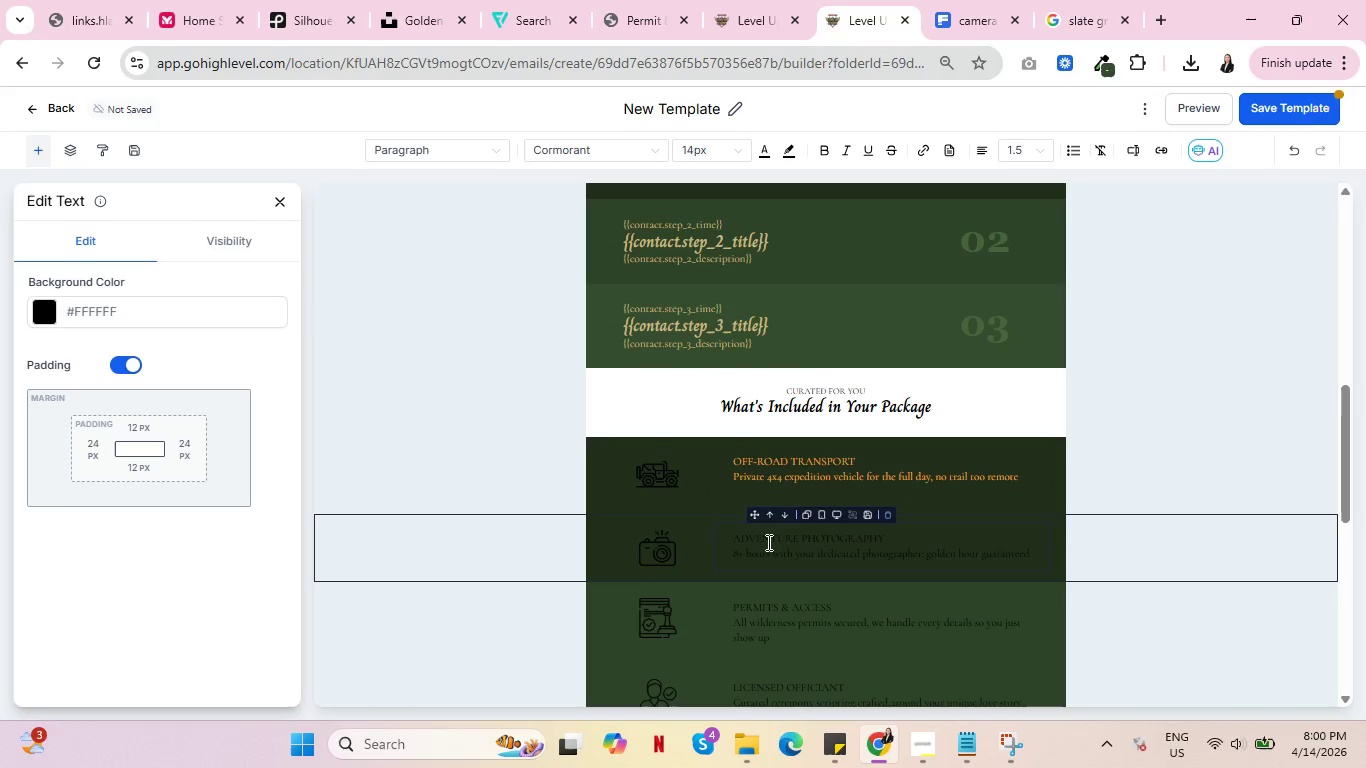 
key(Control+A)
 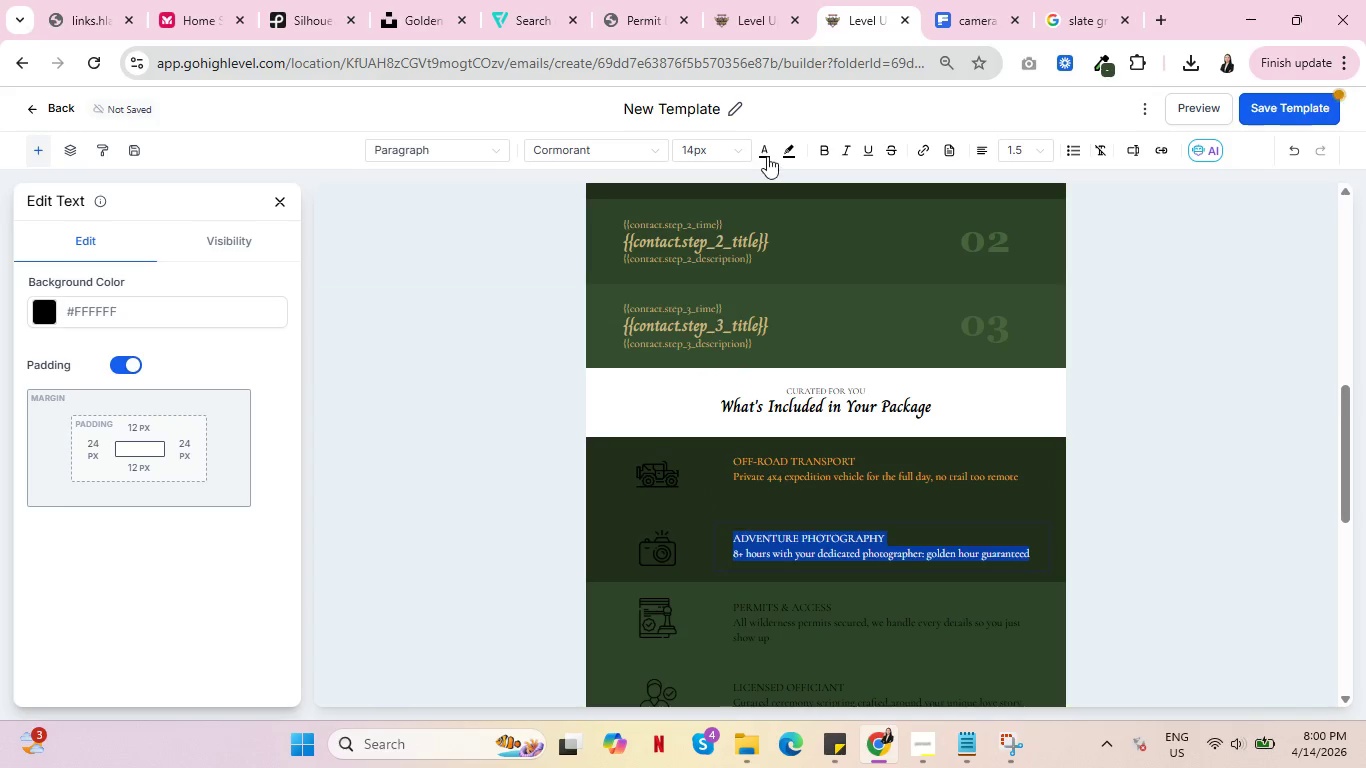 
left_click([762, 152])
 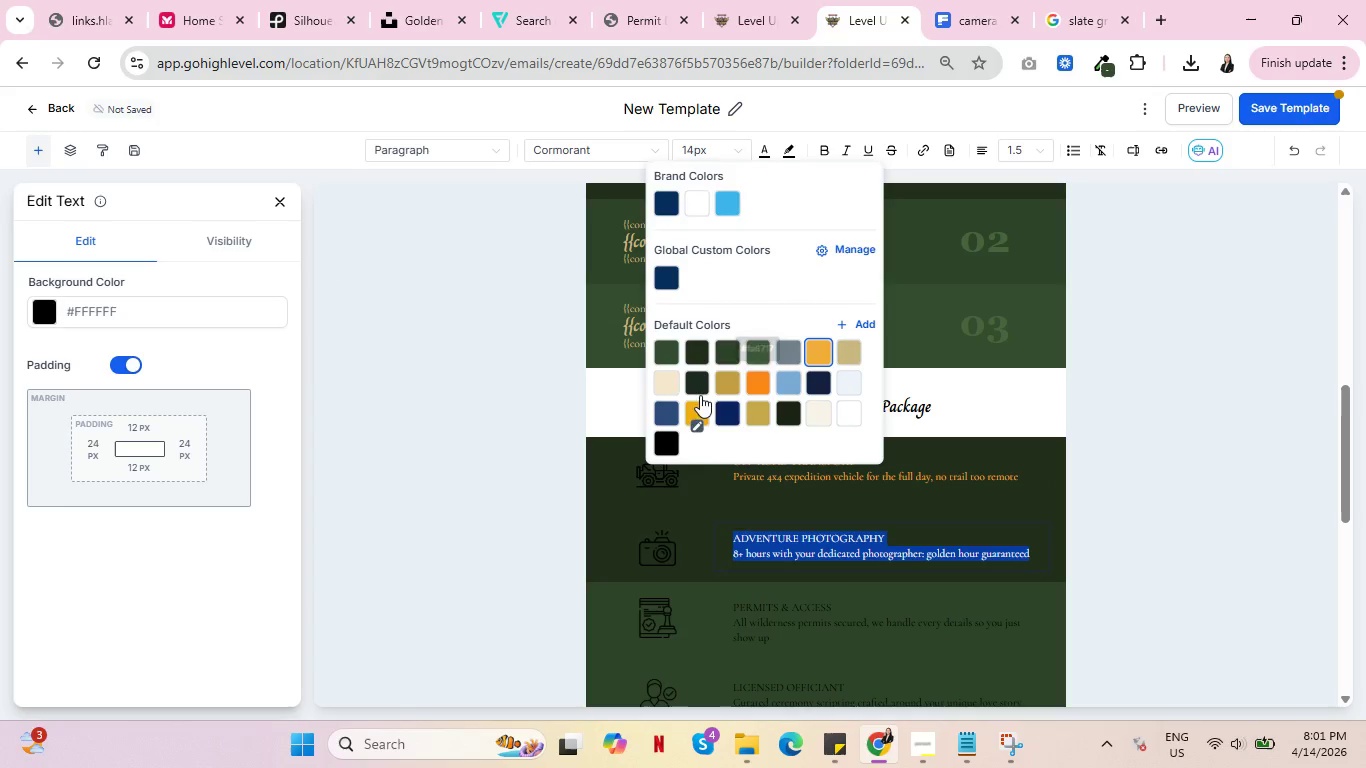 
left_click([657, 379])
 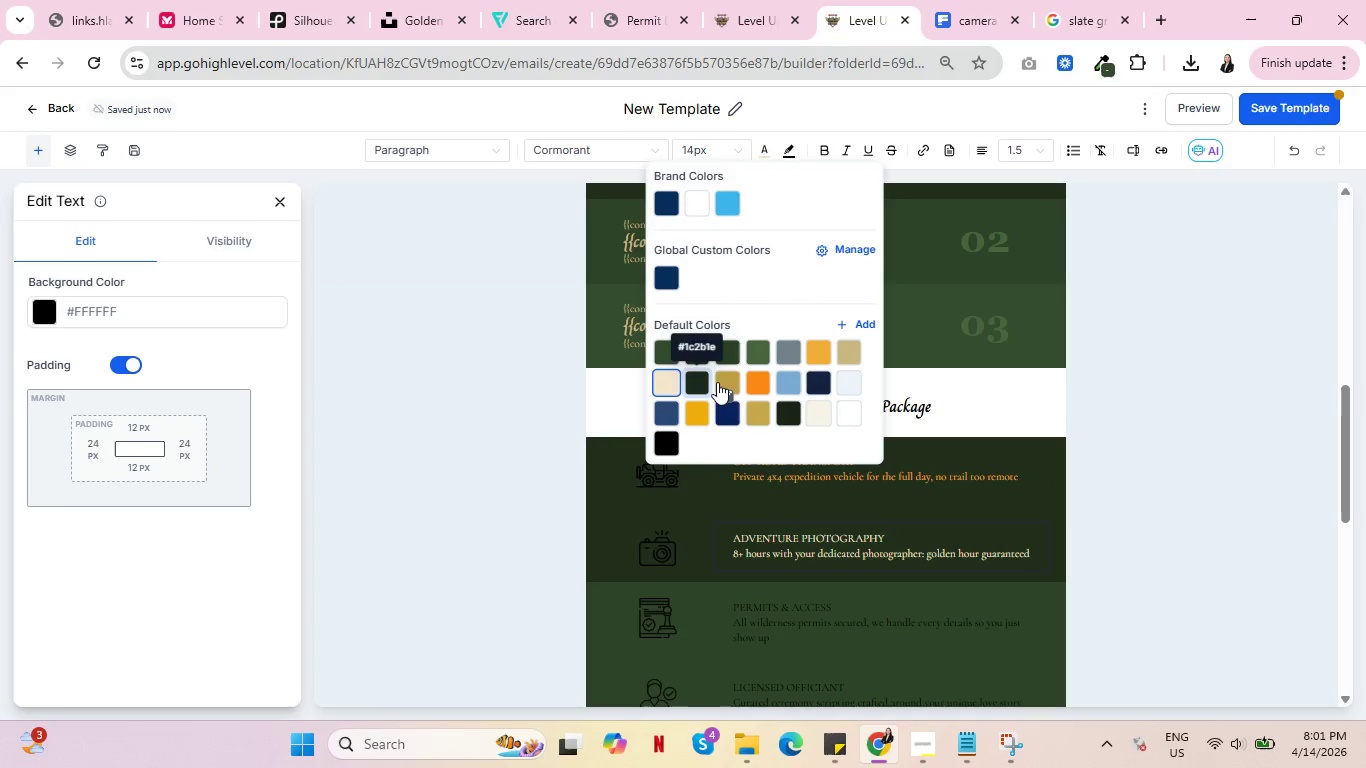 
left_click([725, 382])
 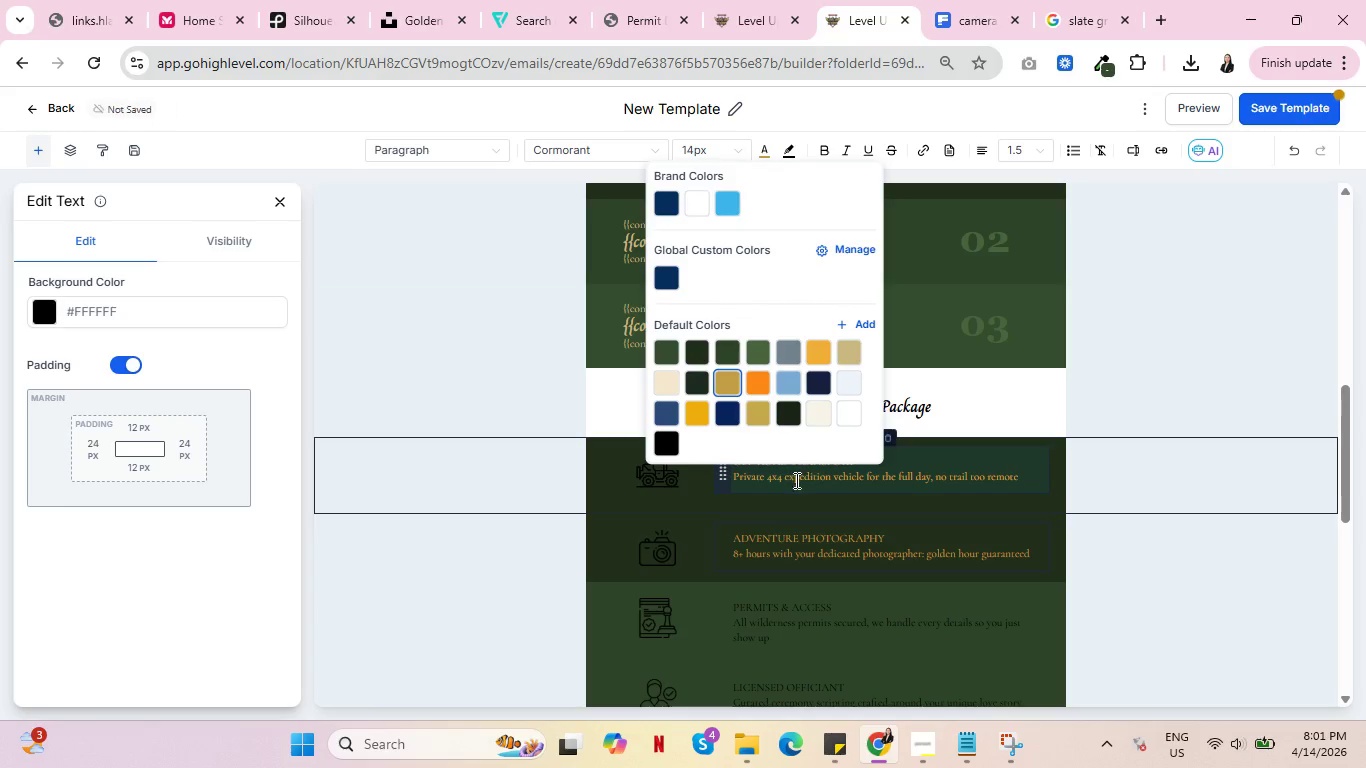 
left_click([794, 480])
 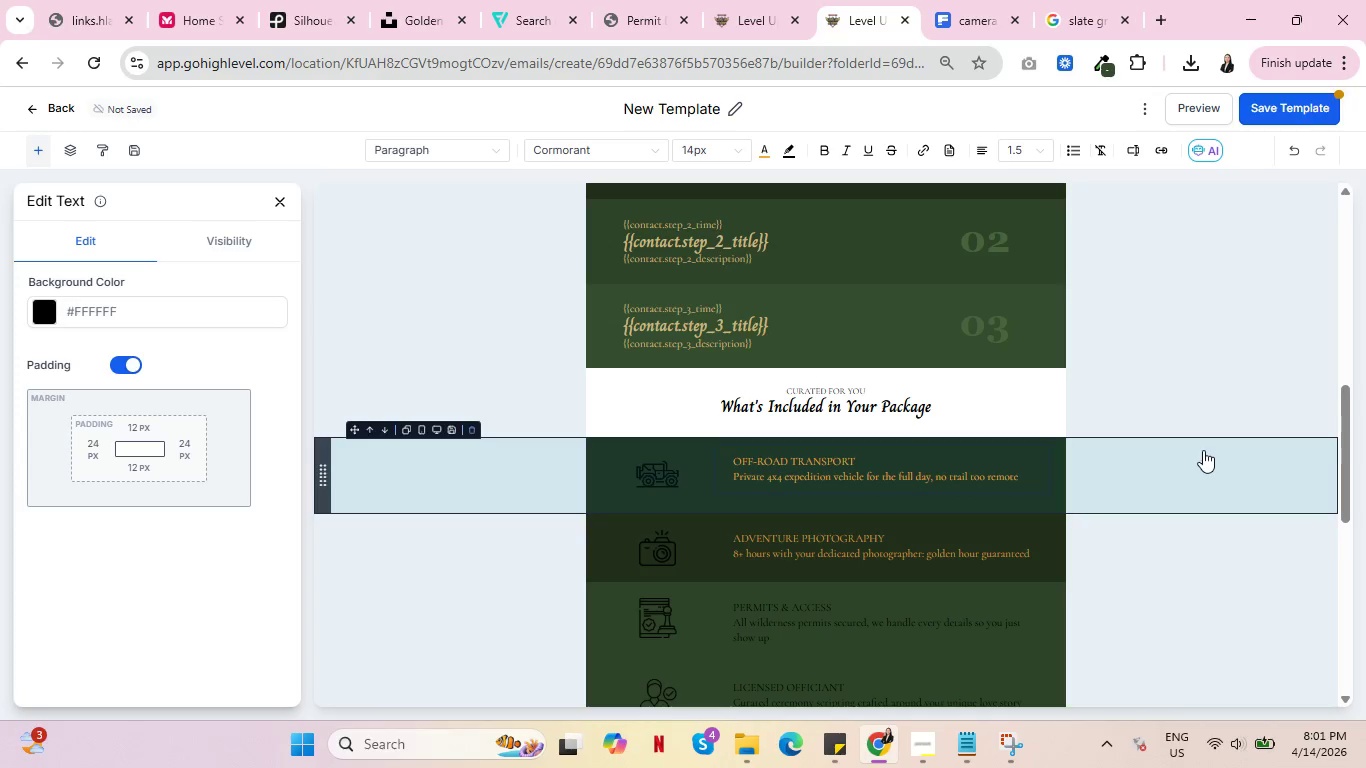 
key(Control+A)
 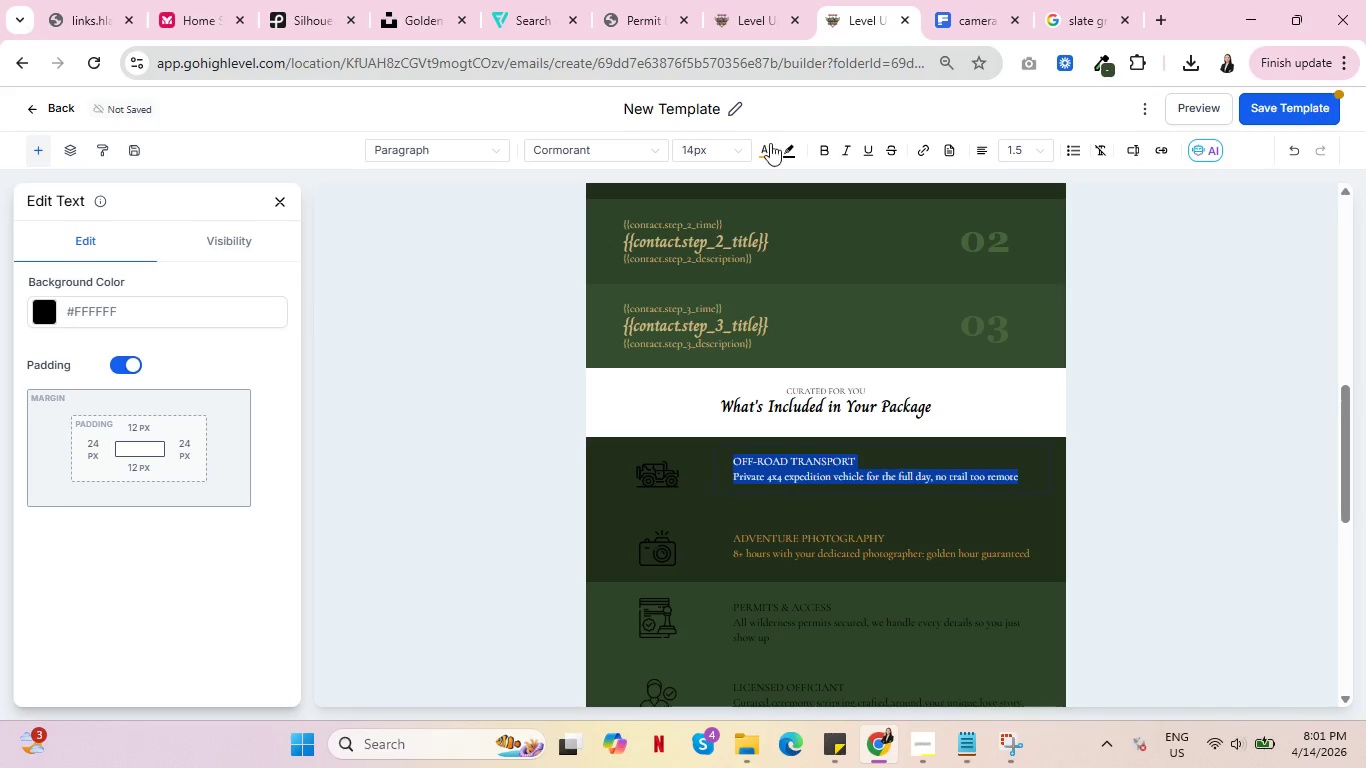 
left_click([769, 154])
 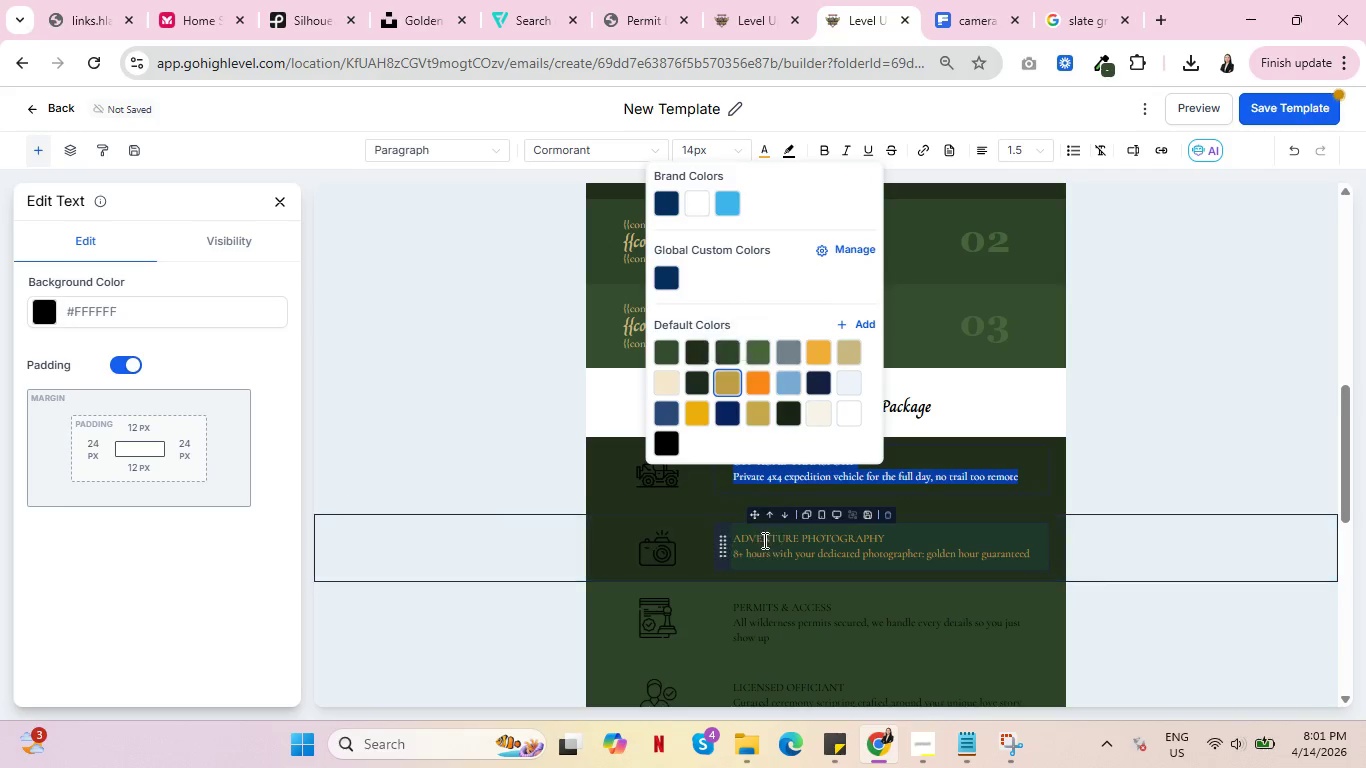 
left_click([765, 544])
 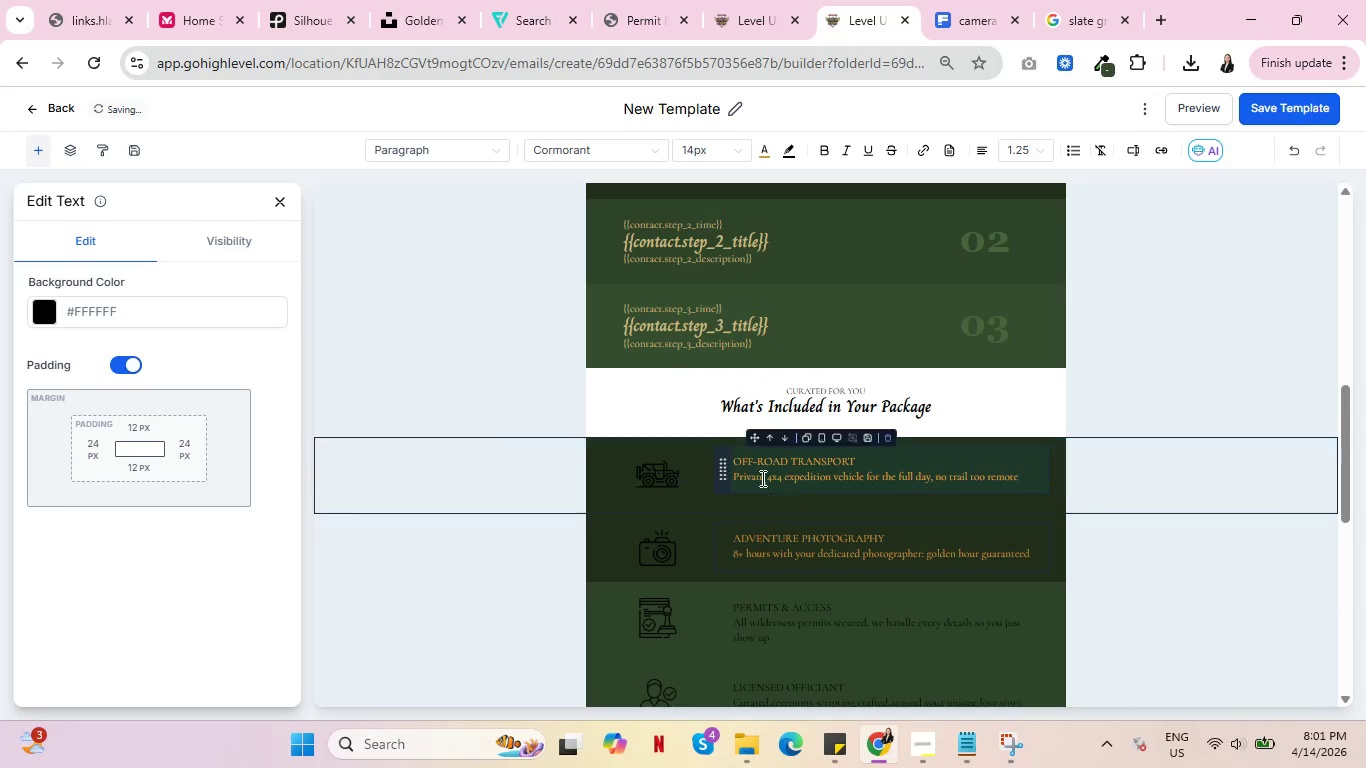 
left_click([761, 470])
 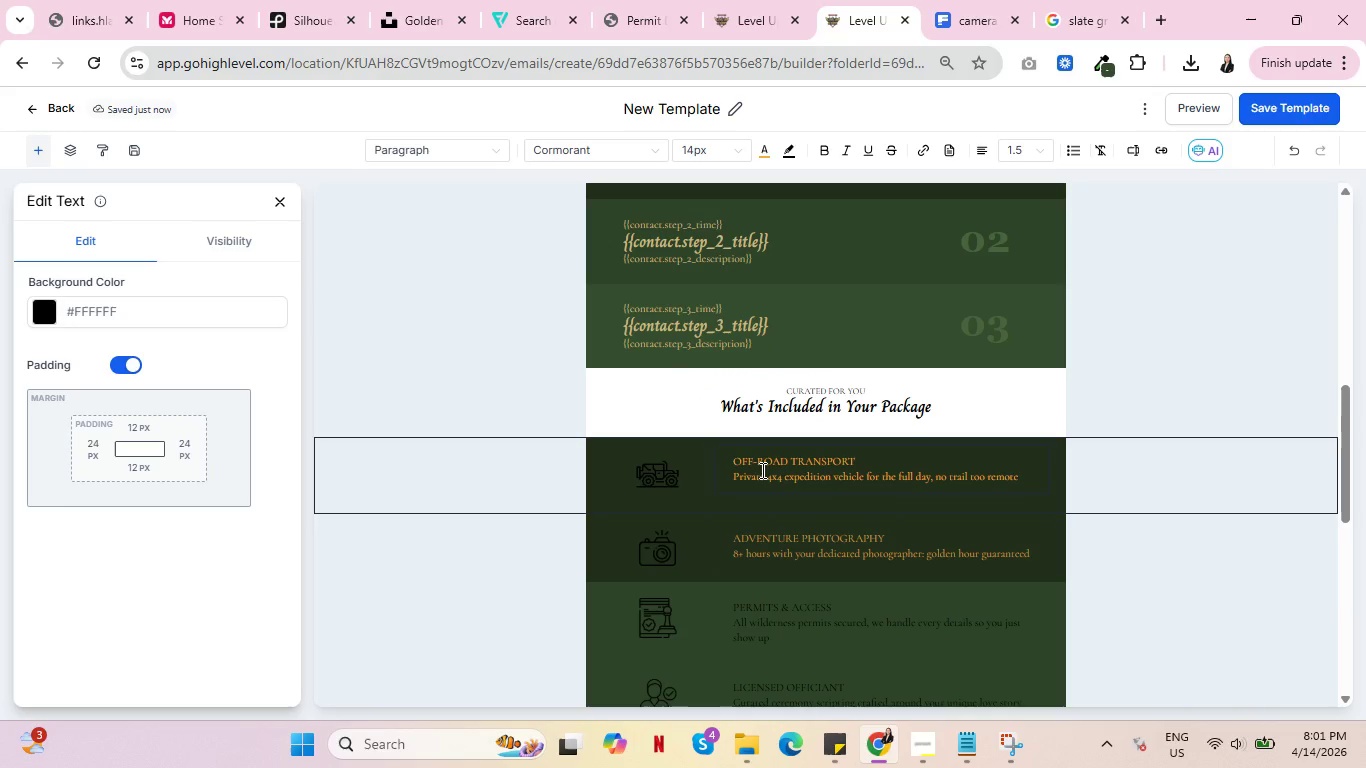 
key(Control+A)
 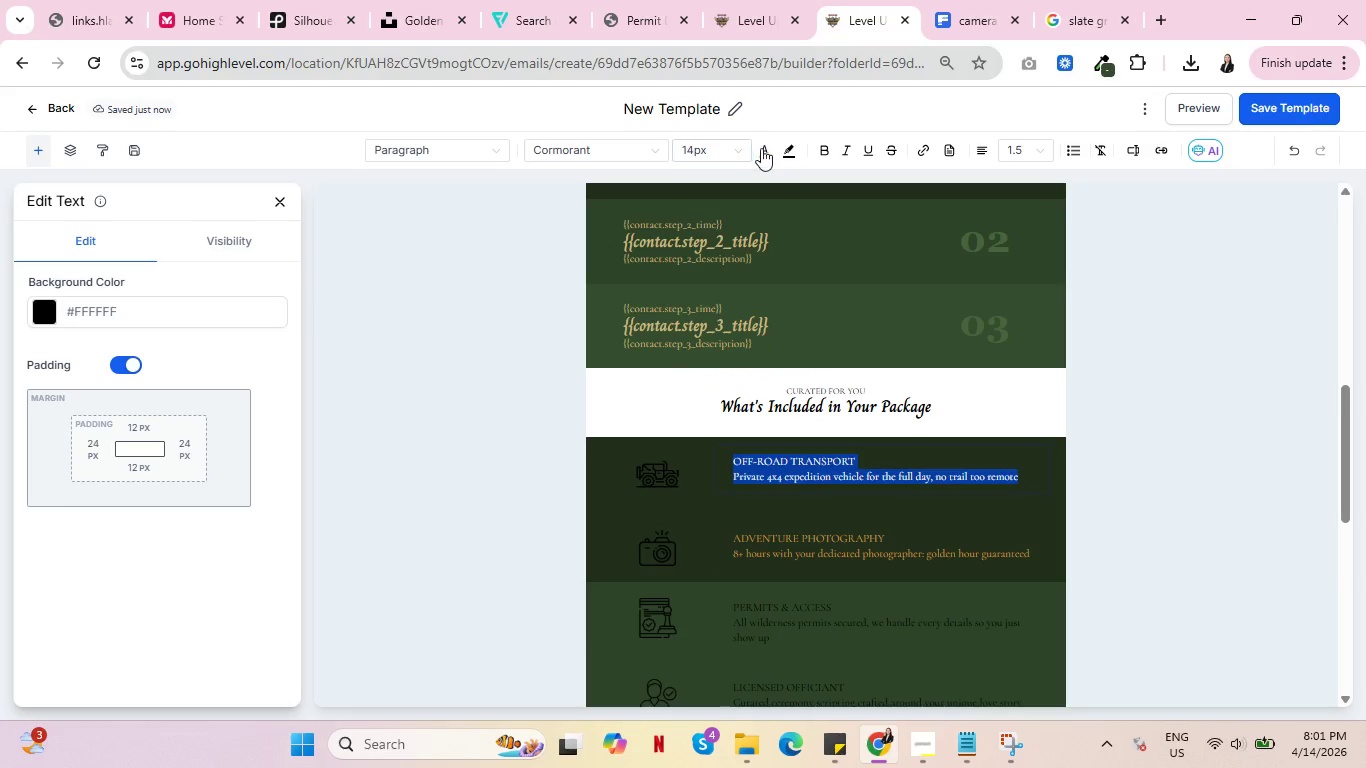 
left_click([764, 150])
 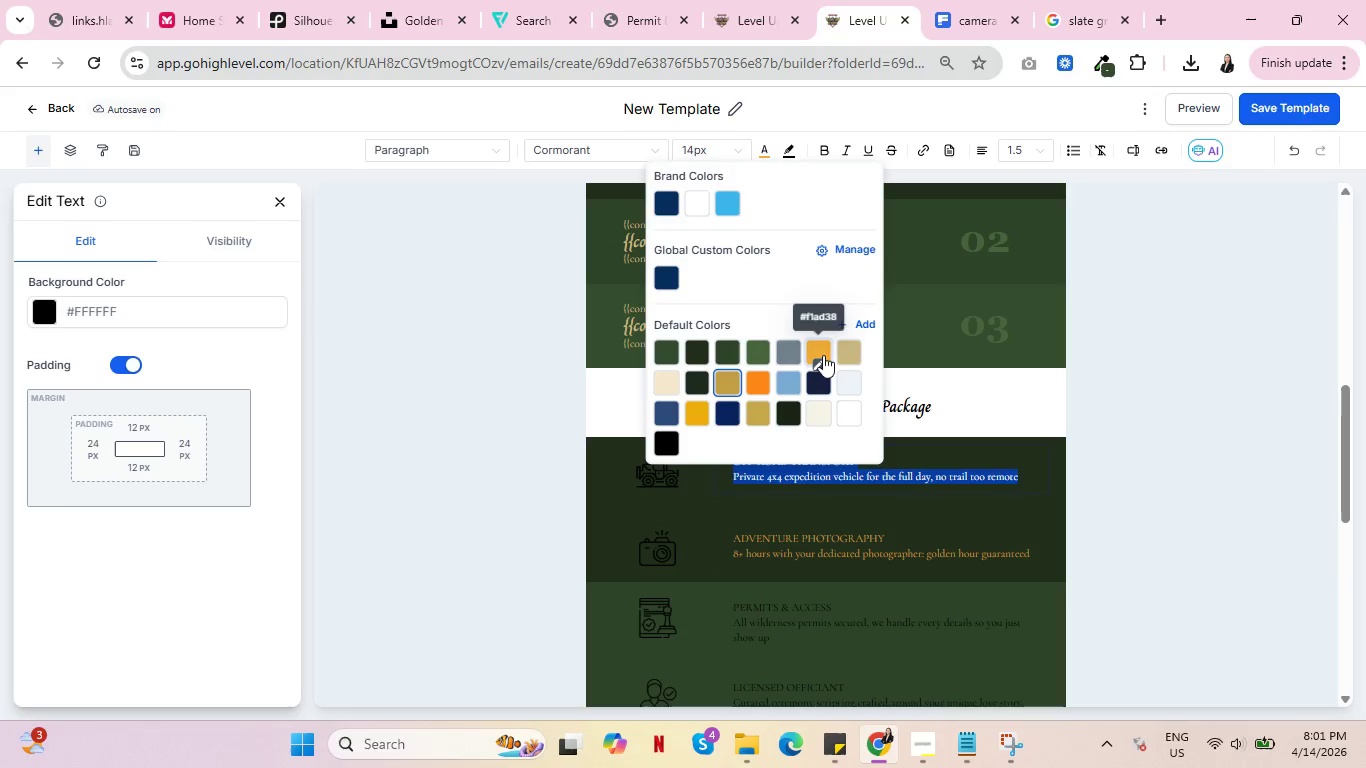 
left_click([823, 355])
 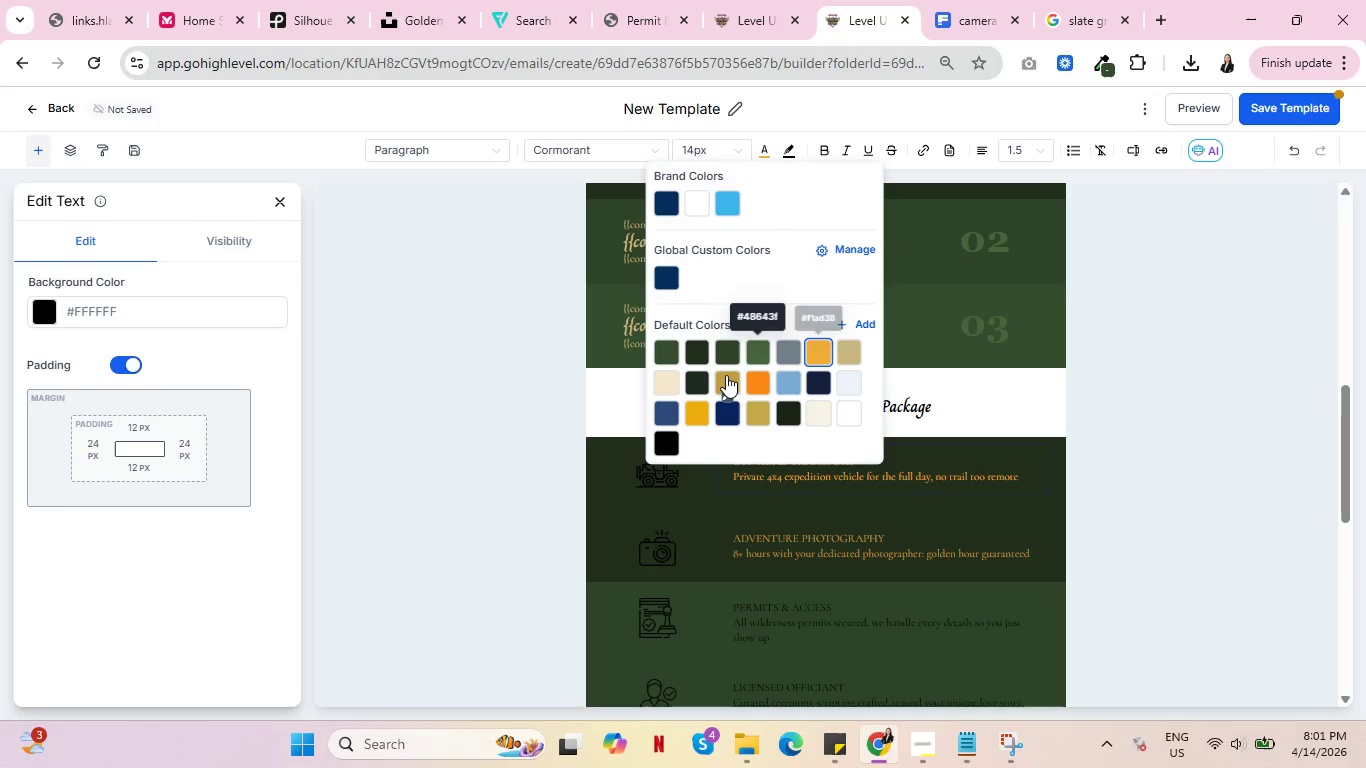 
left_click([724, 378])
 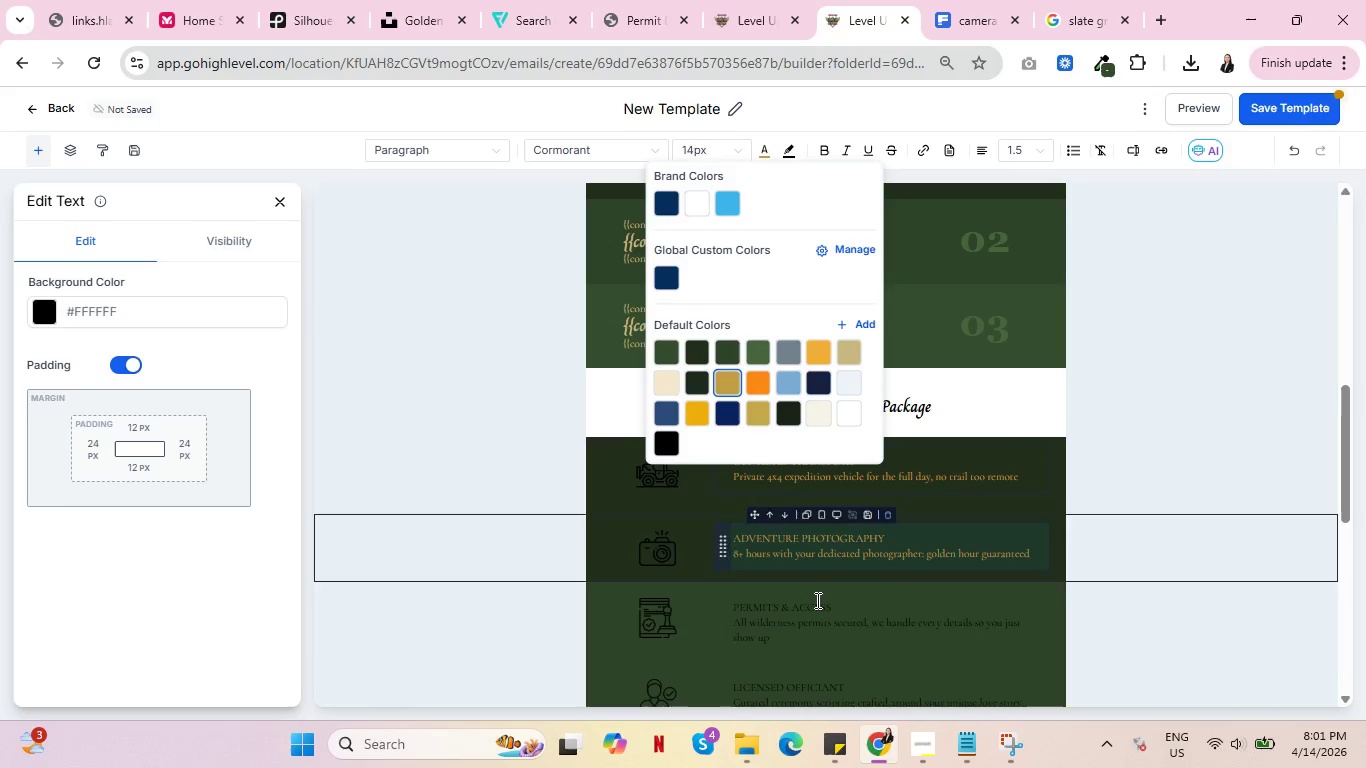 
left_click([755, 609])
 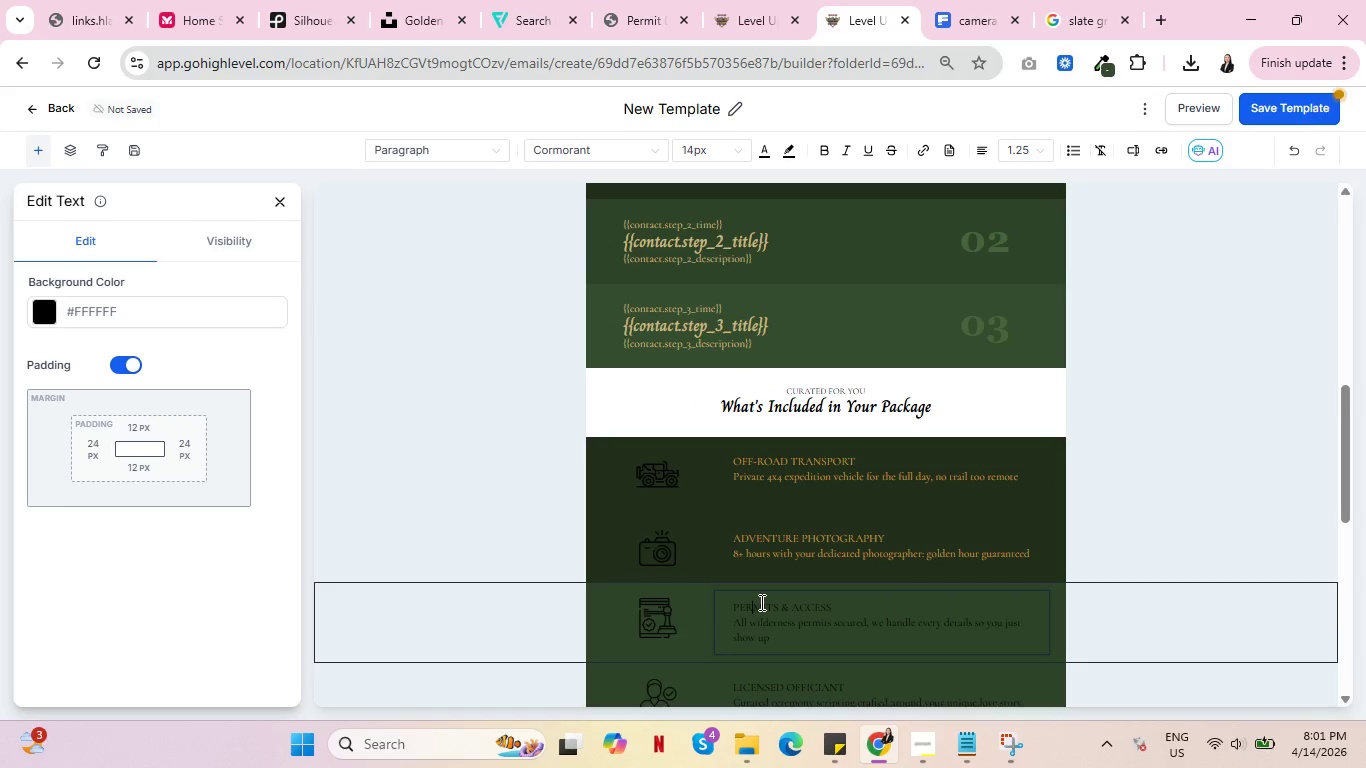 
key(Control+A)
 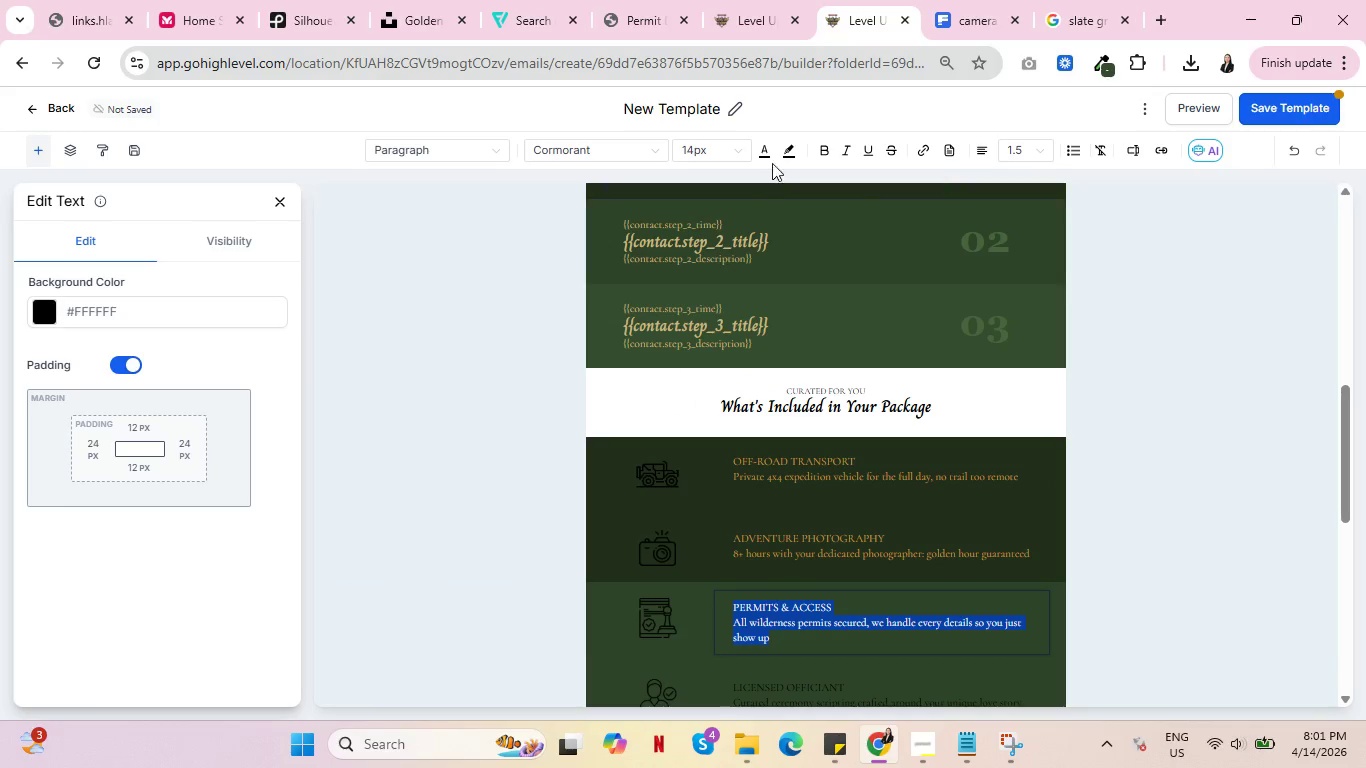 
left_click([765, 156])
 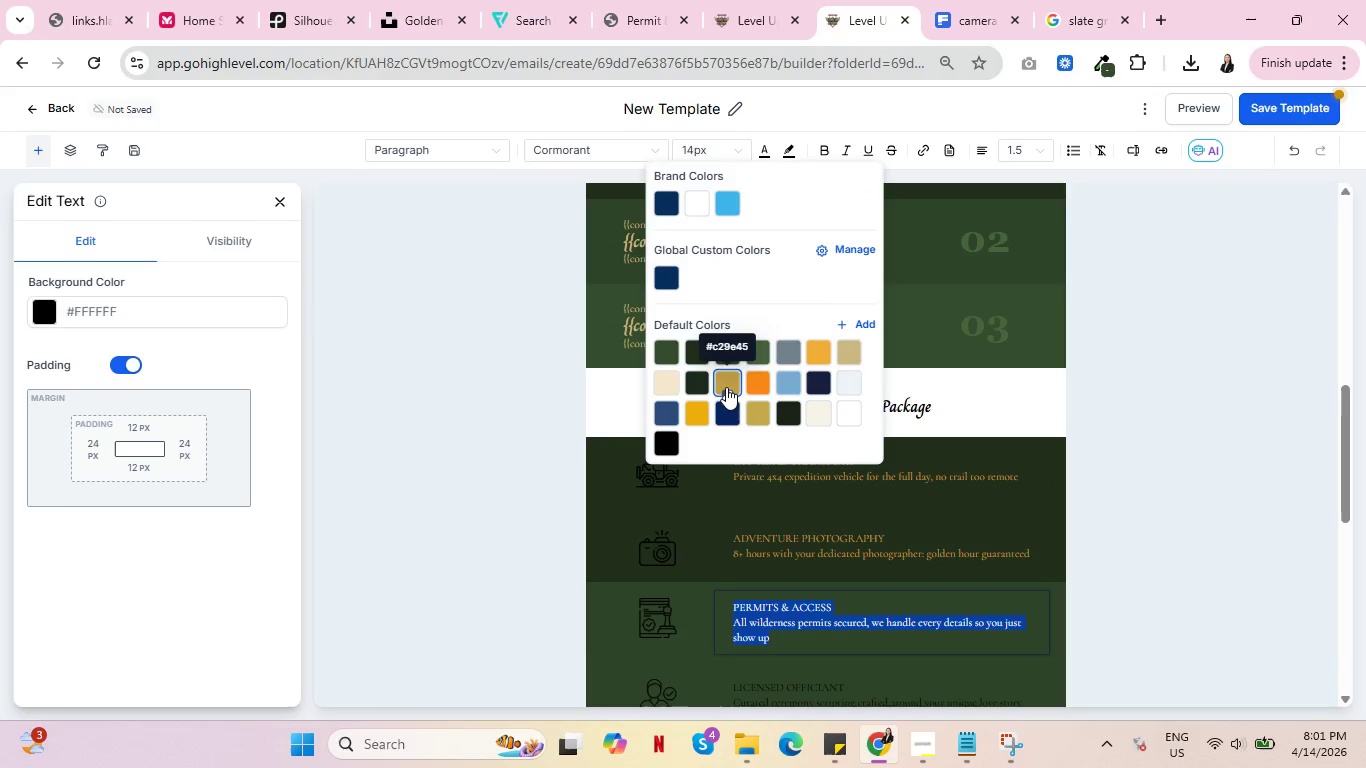 
left_click([725, 382])
 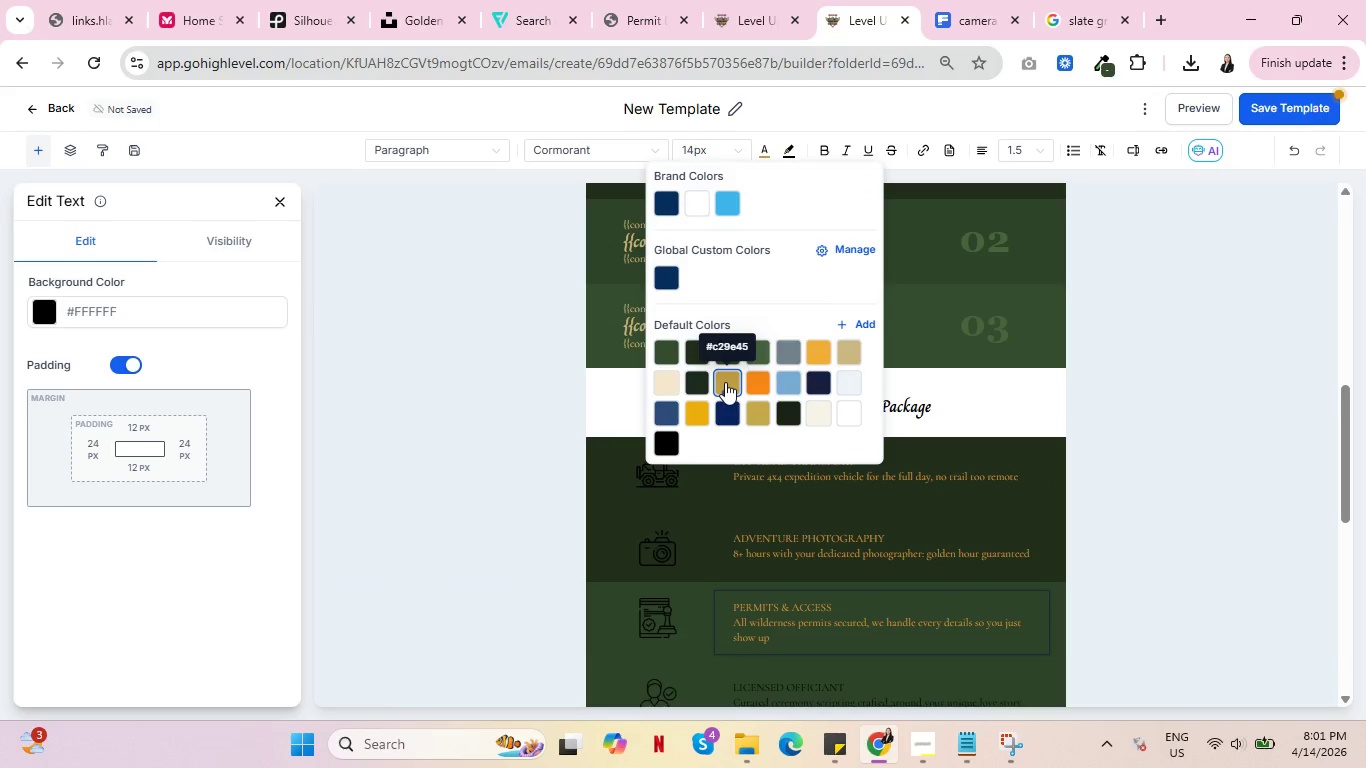 
left_click([781, 542])
 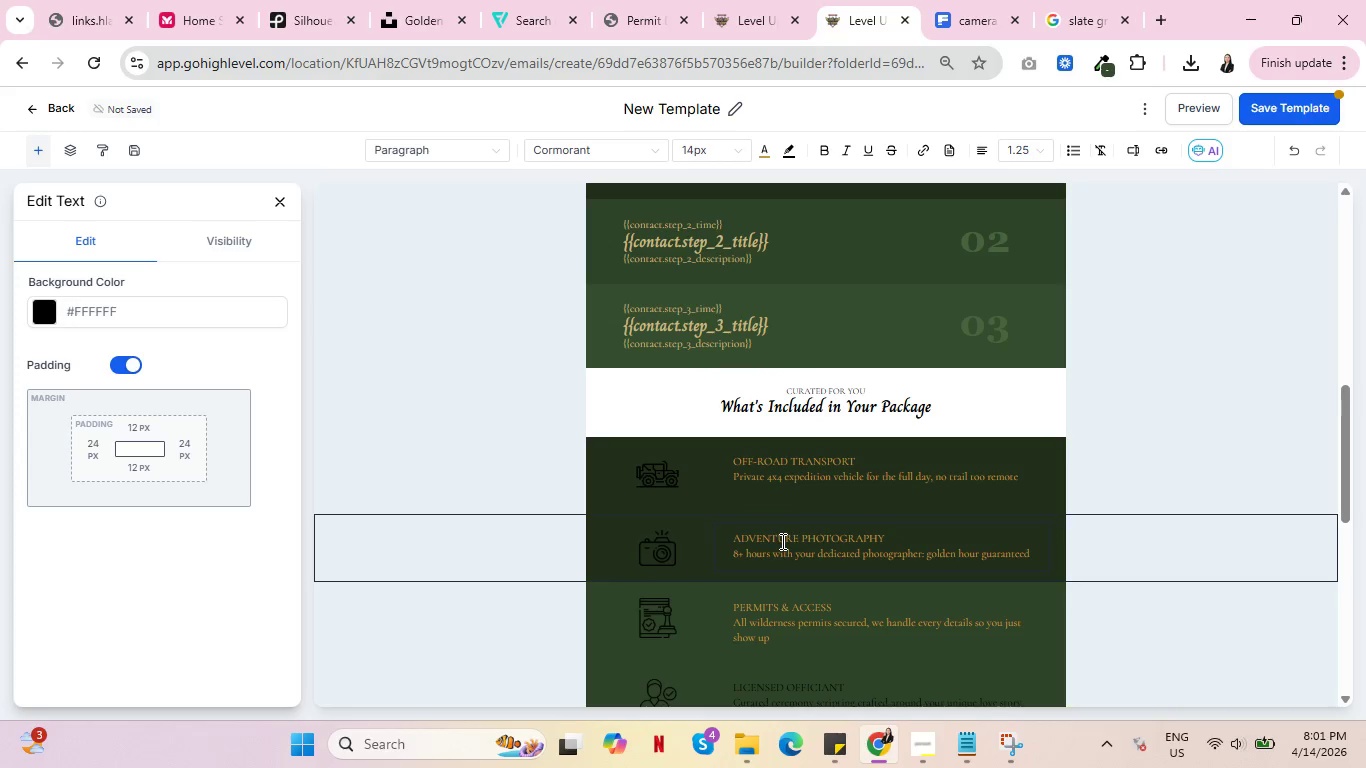 
key(Control+A)
 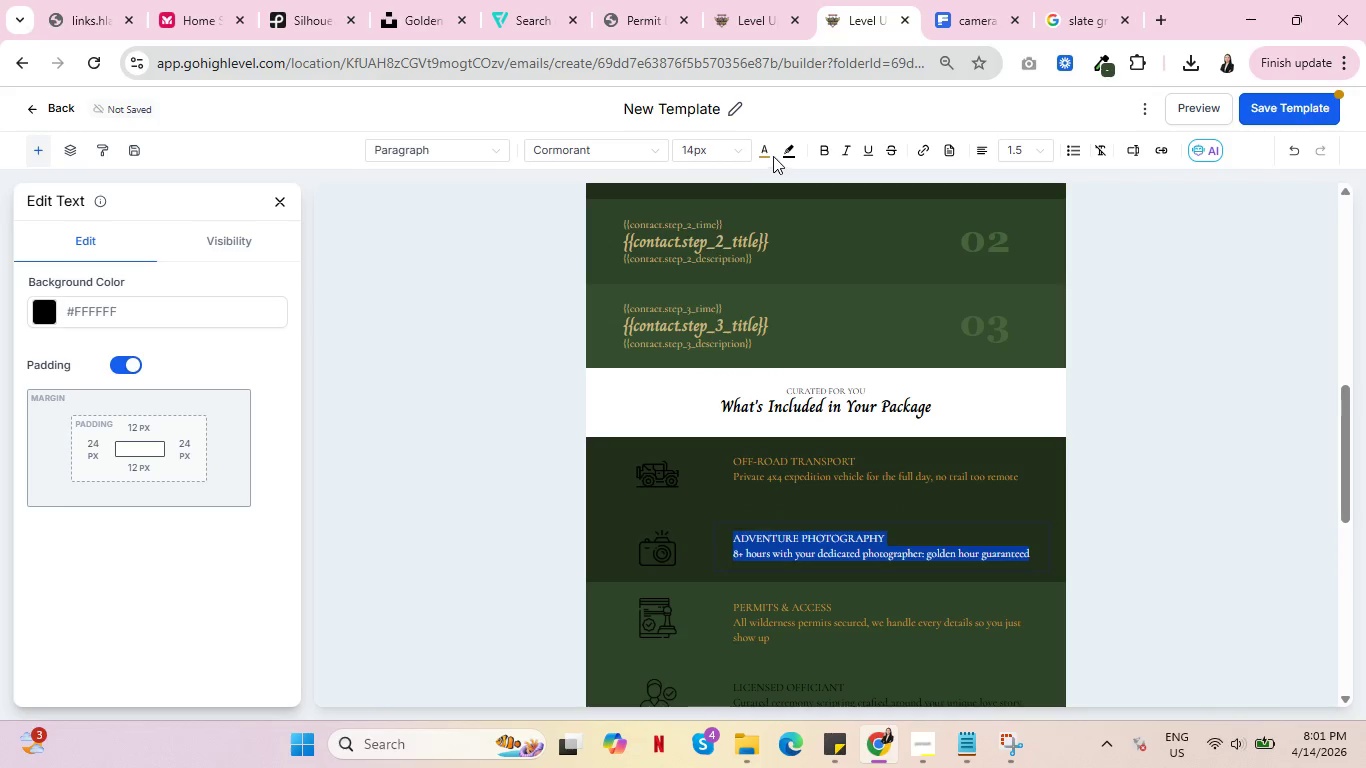 
left_click([765, 154])
 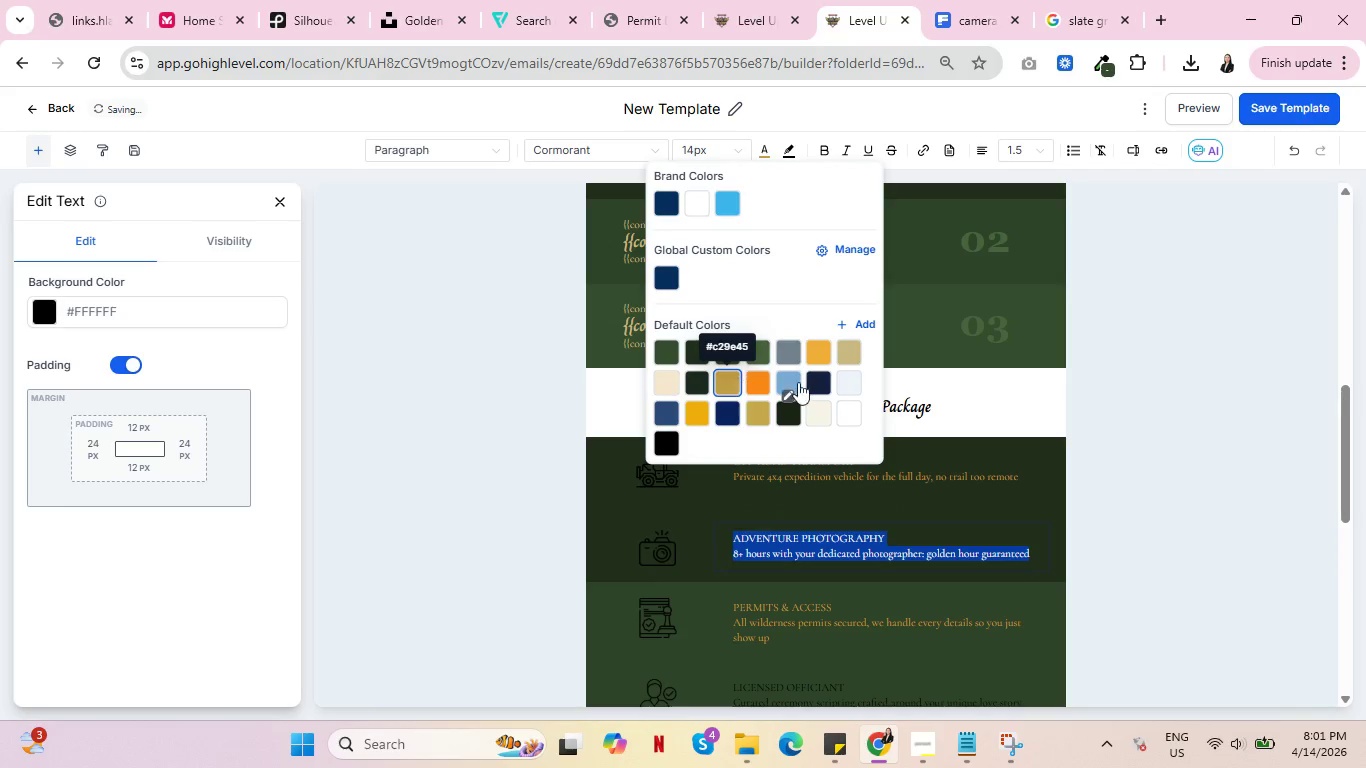 
left_click([914, 463])
 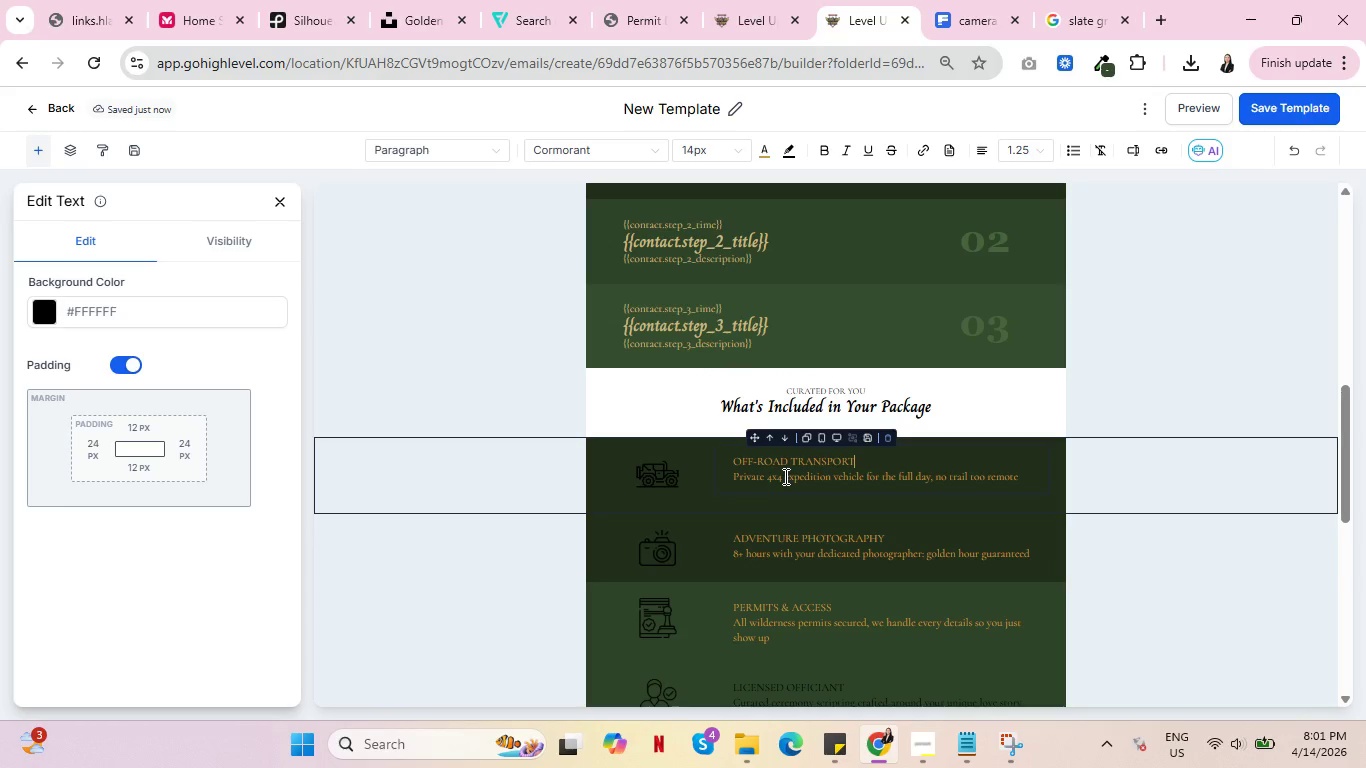 
key(Control+A)
 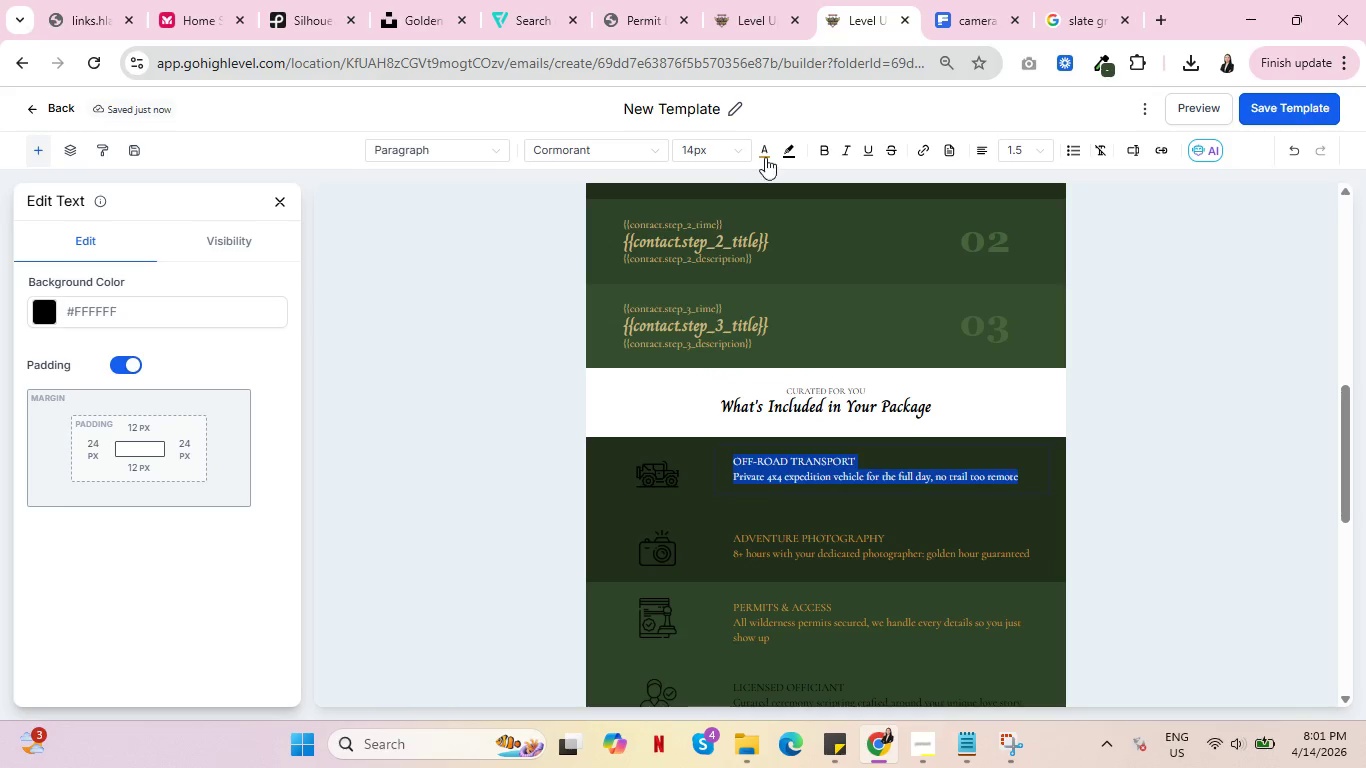 
left_click([765, 155])
 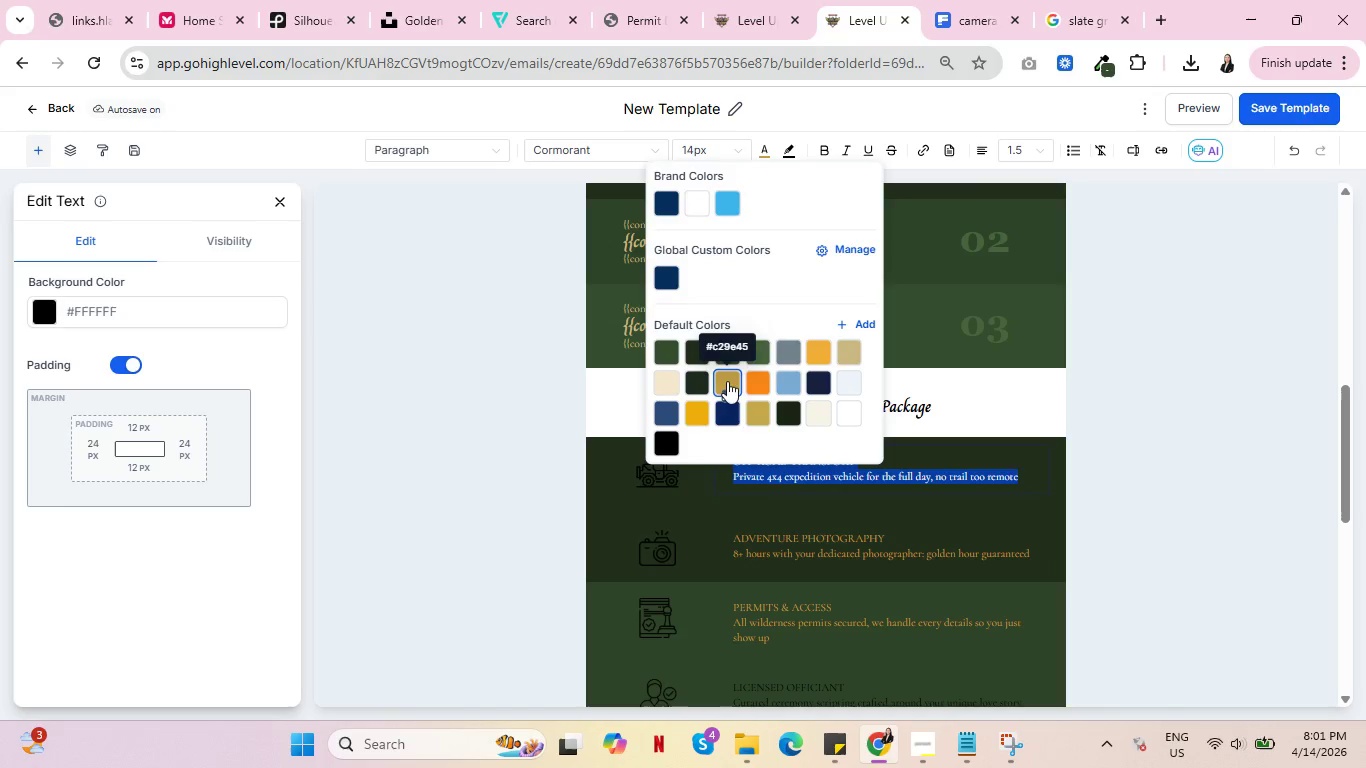 
left_click([726, 375])
 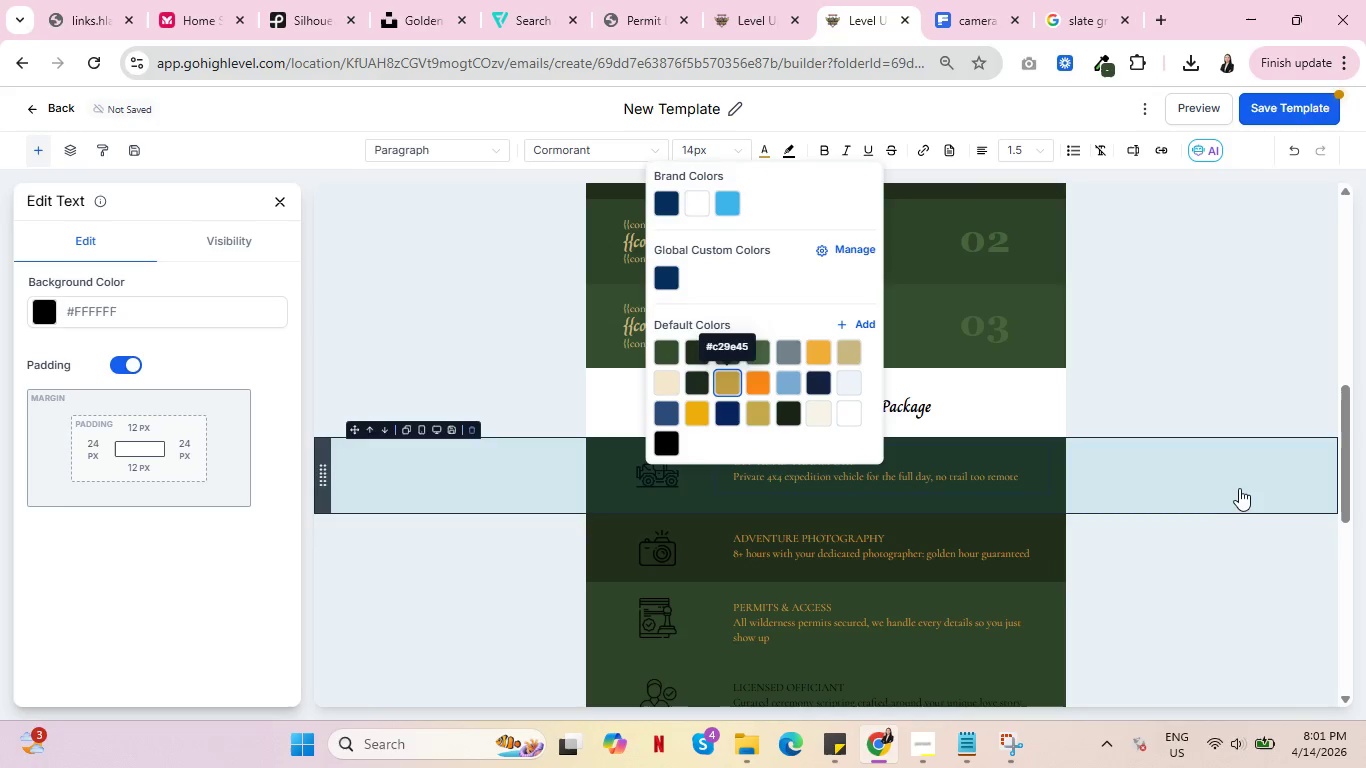 
left_click([1242, 489])
 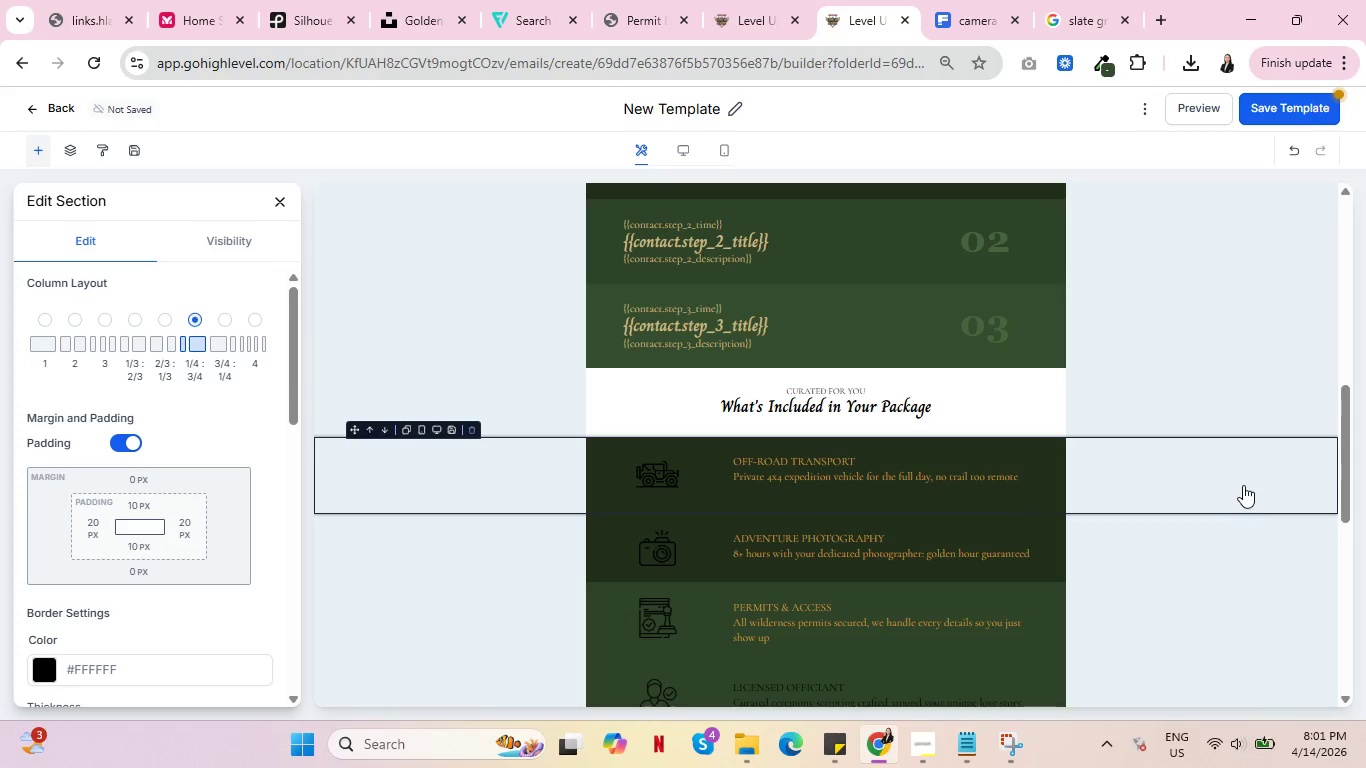 
scroll: coordinate [1244, 481], scroll_direction: down, amount: 3.0
 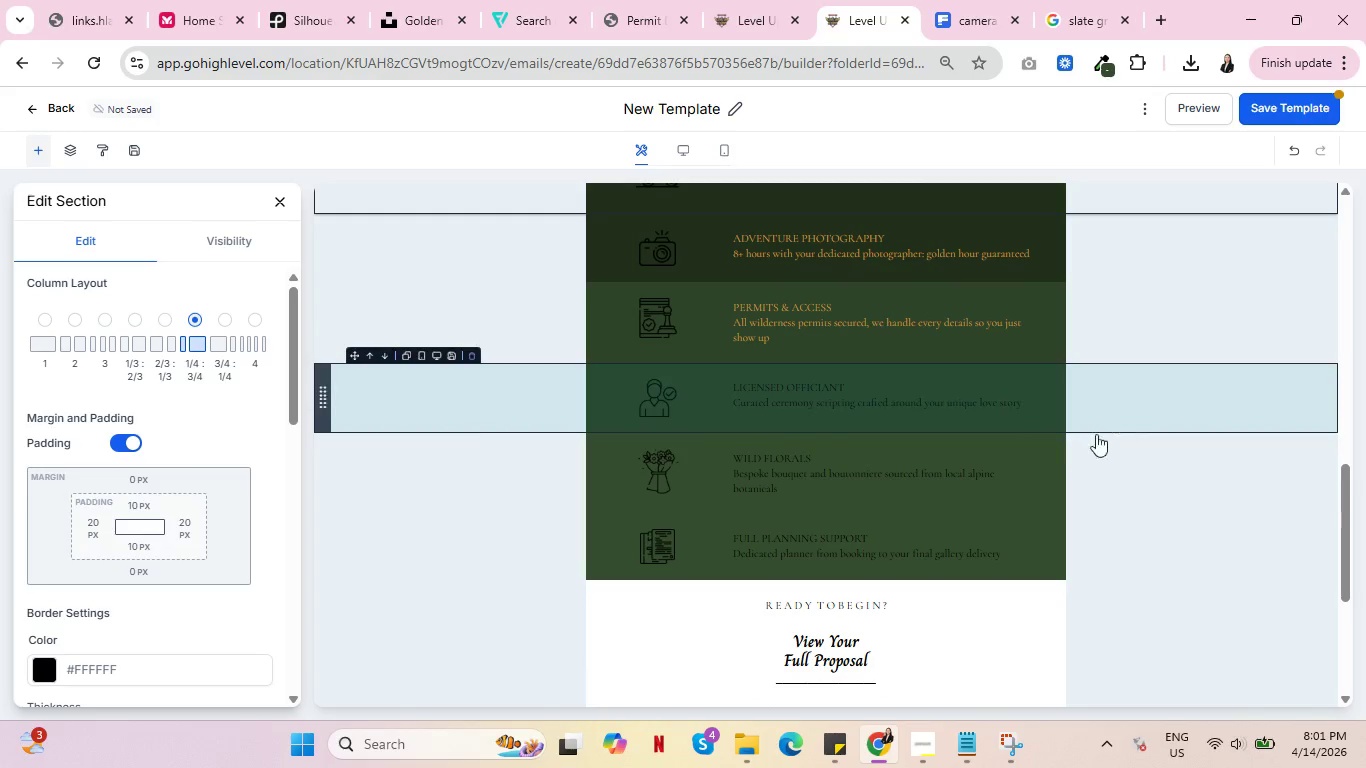 
scroll: coordinate [1038, 457], scroll_direction: up, amount: 2.0
 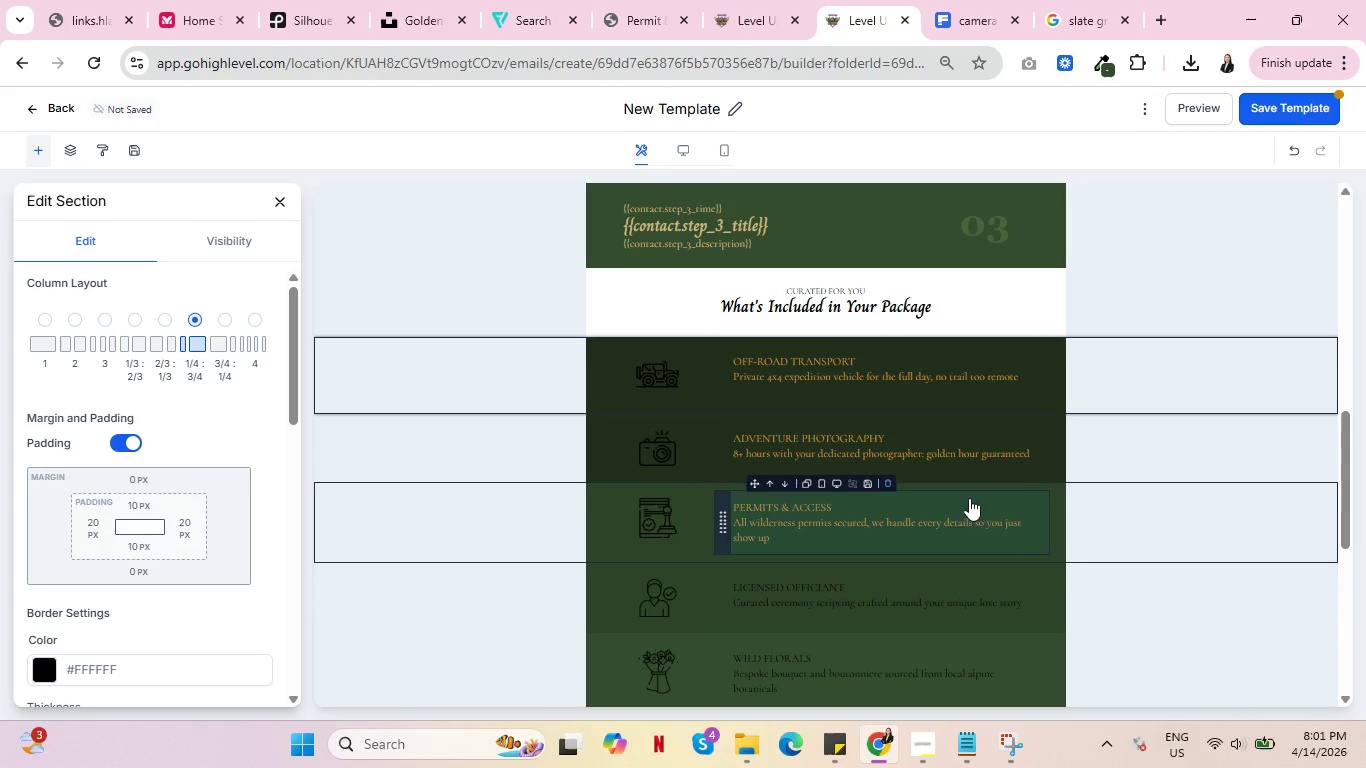 
scroll: coordinate [963, 503], scroll_direction: down, amount: 1.0
 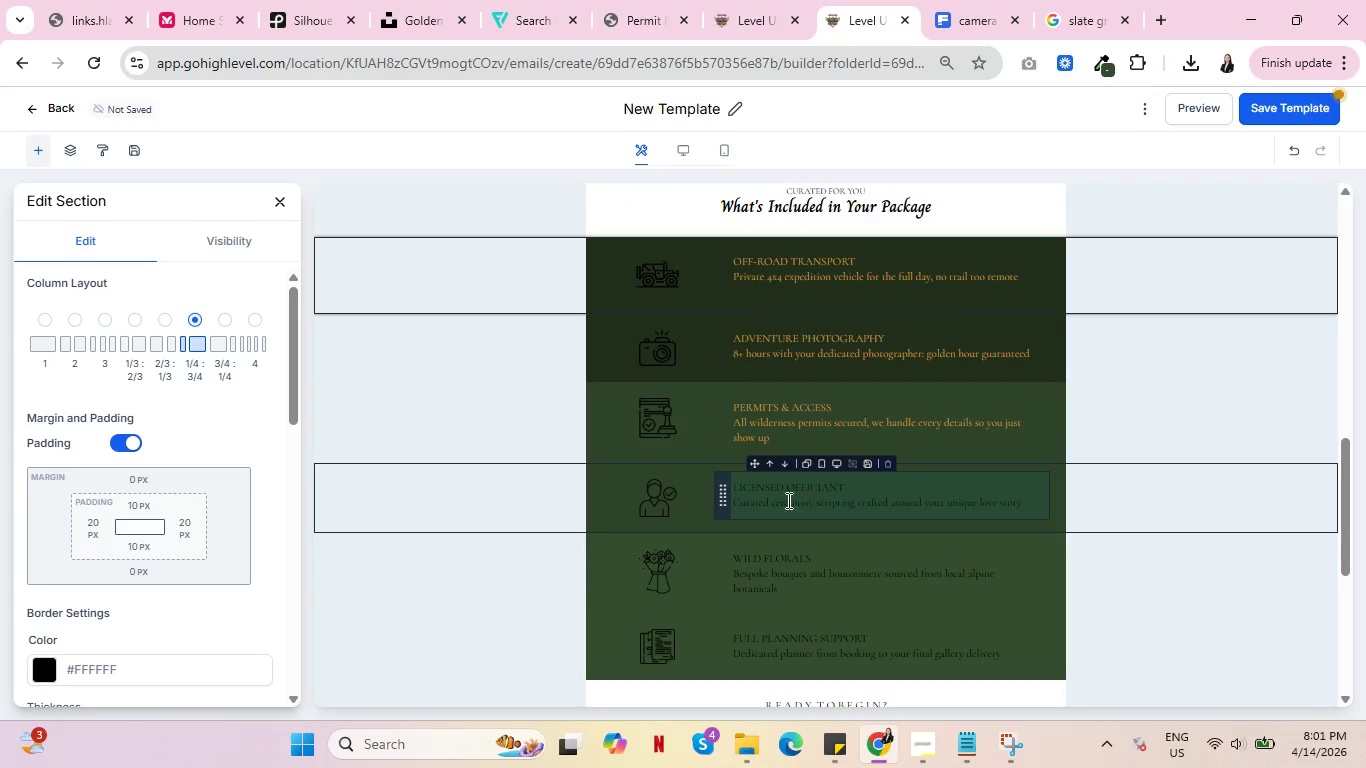 
left_click([778, 503])
 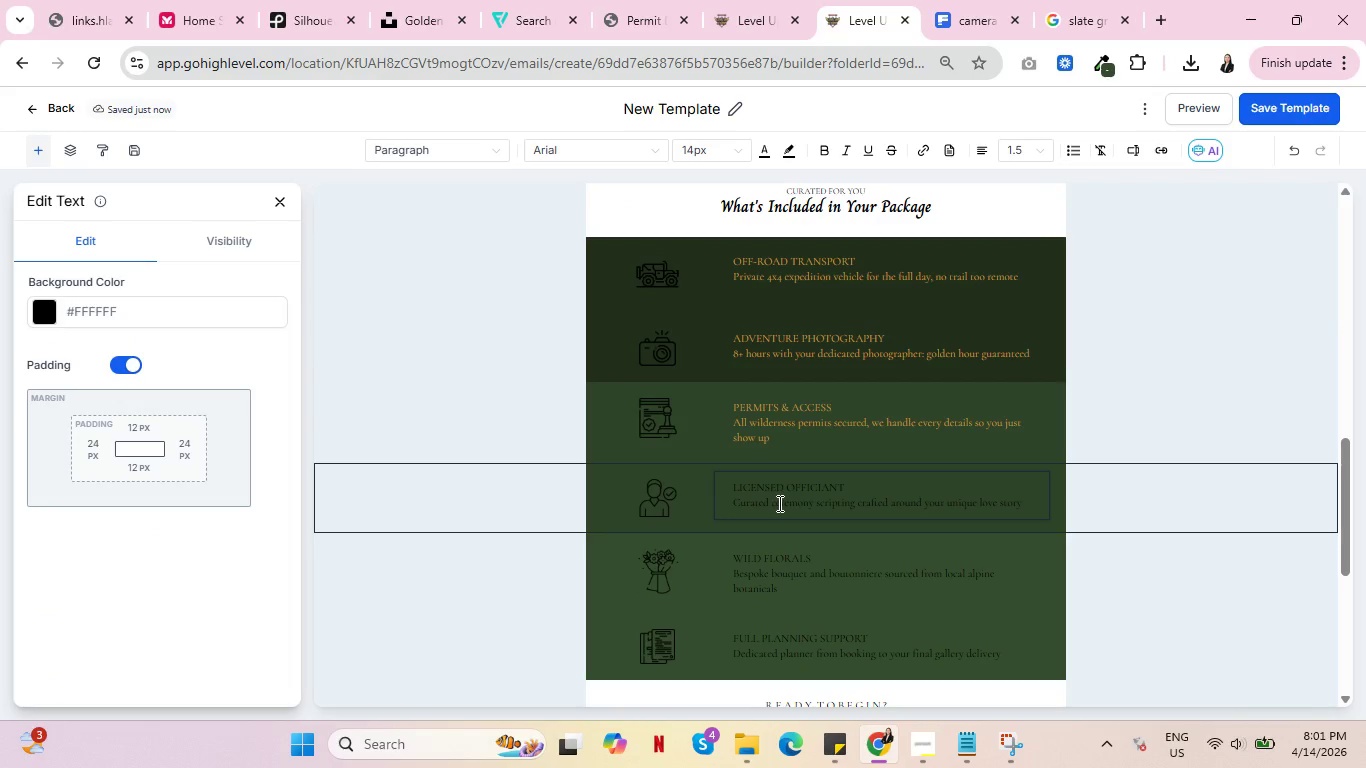 
key(Control+A)
 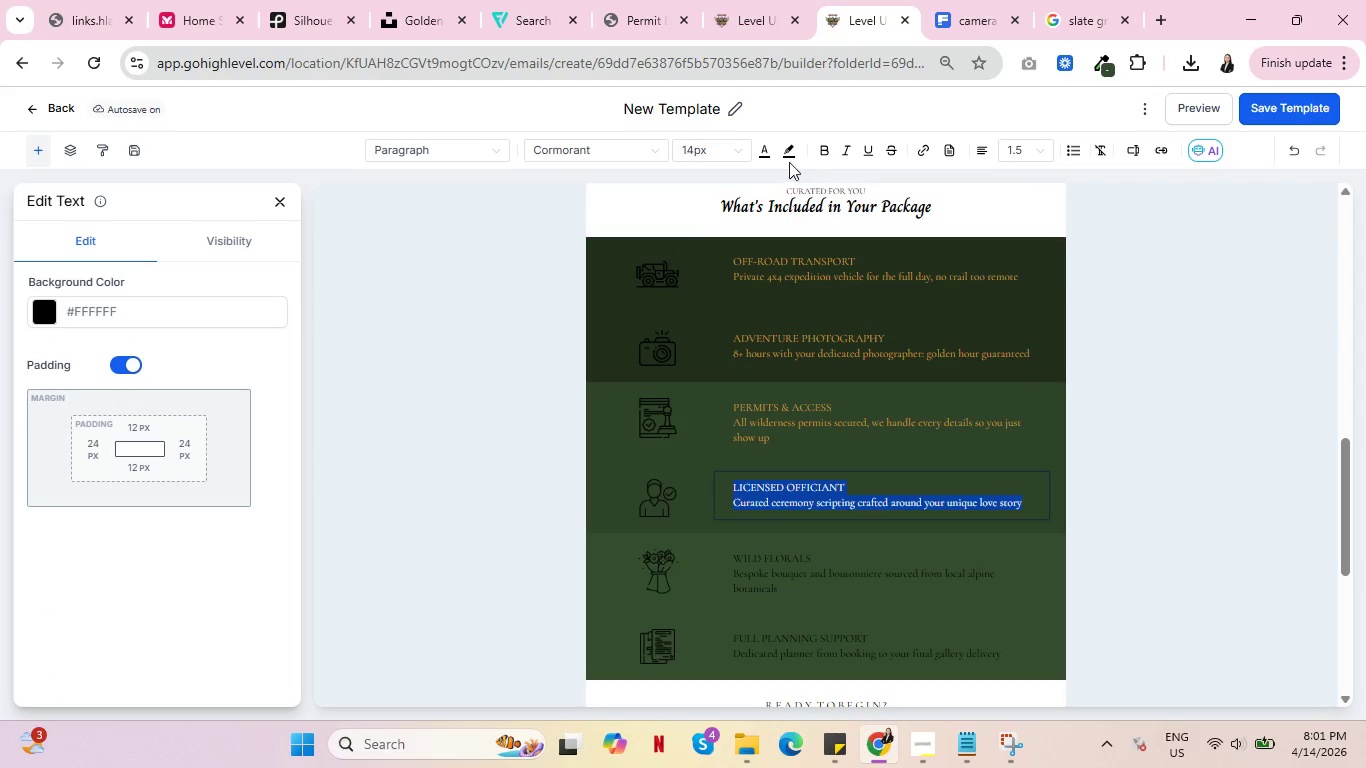 
left_click([761, 155])
 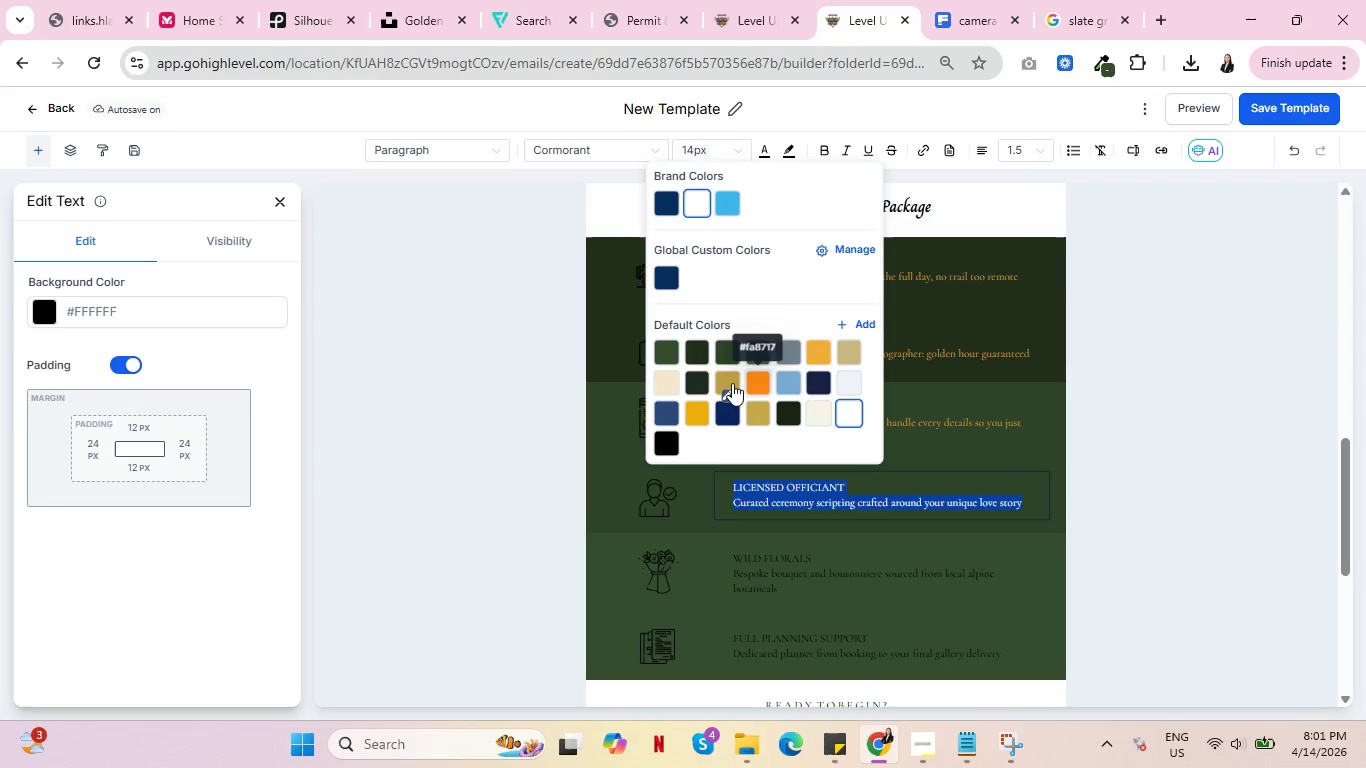 
left_click([728, 382])
 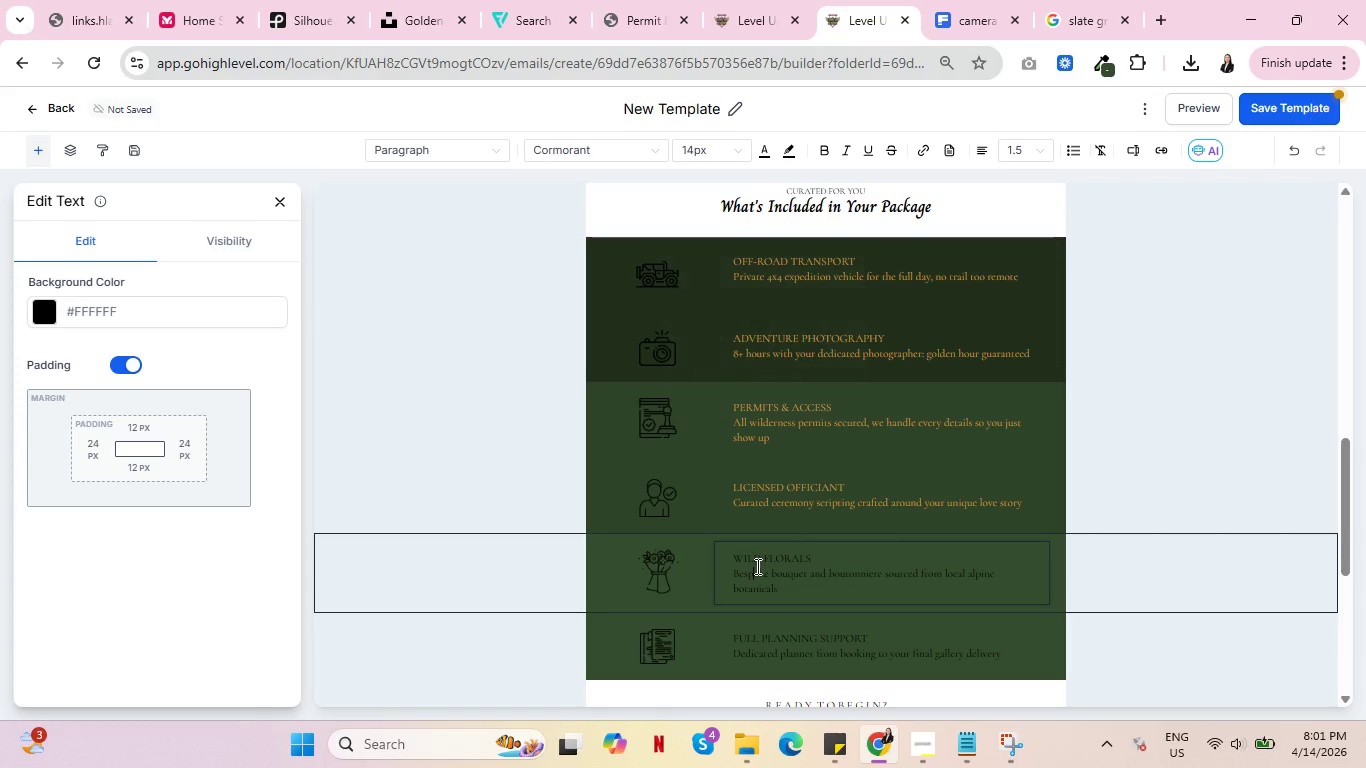 
key(Control+A)
 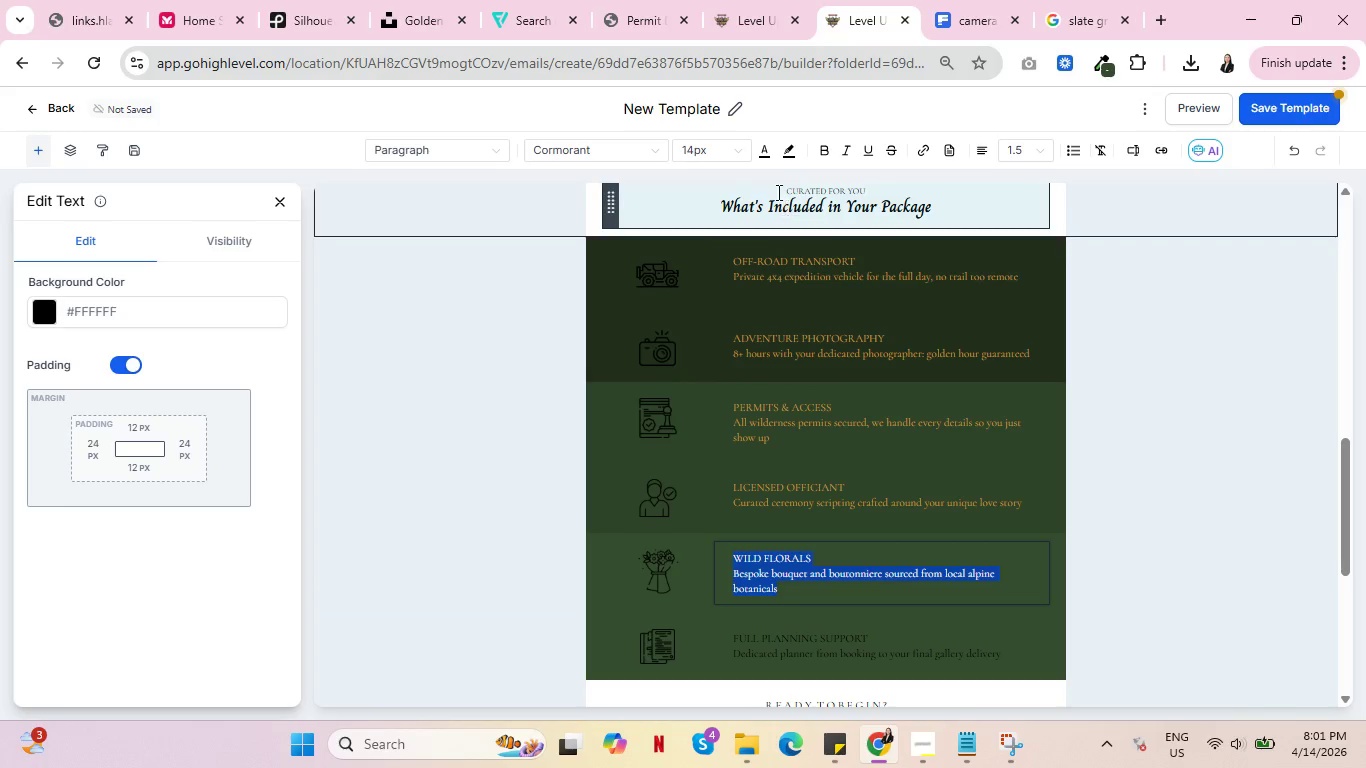 
left_click([767, 150])
 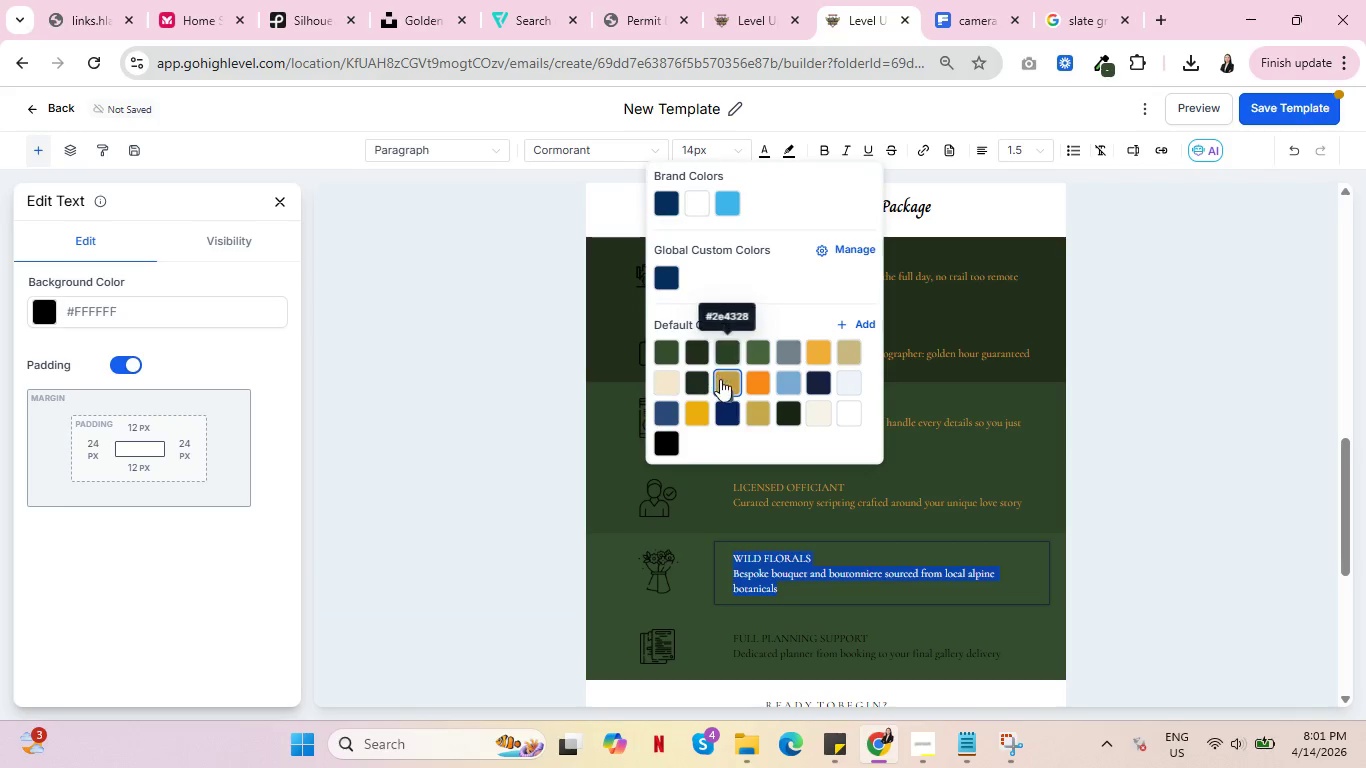 
left_click([724, 382])
 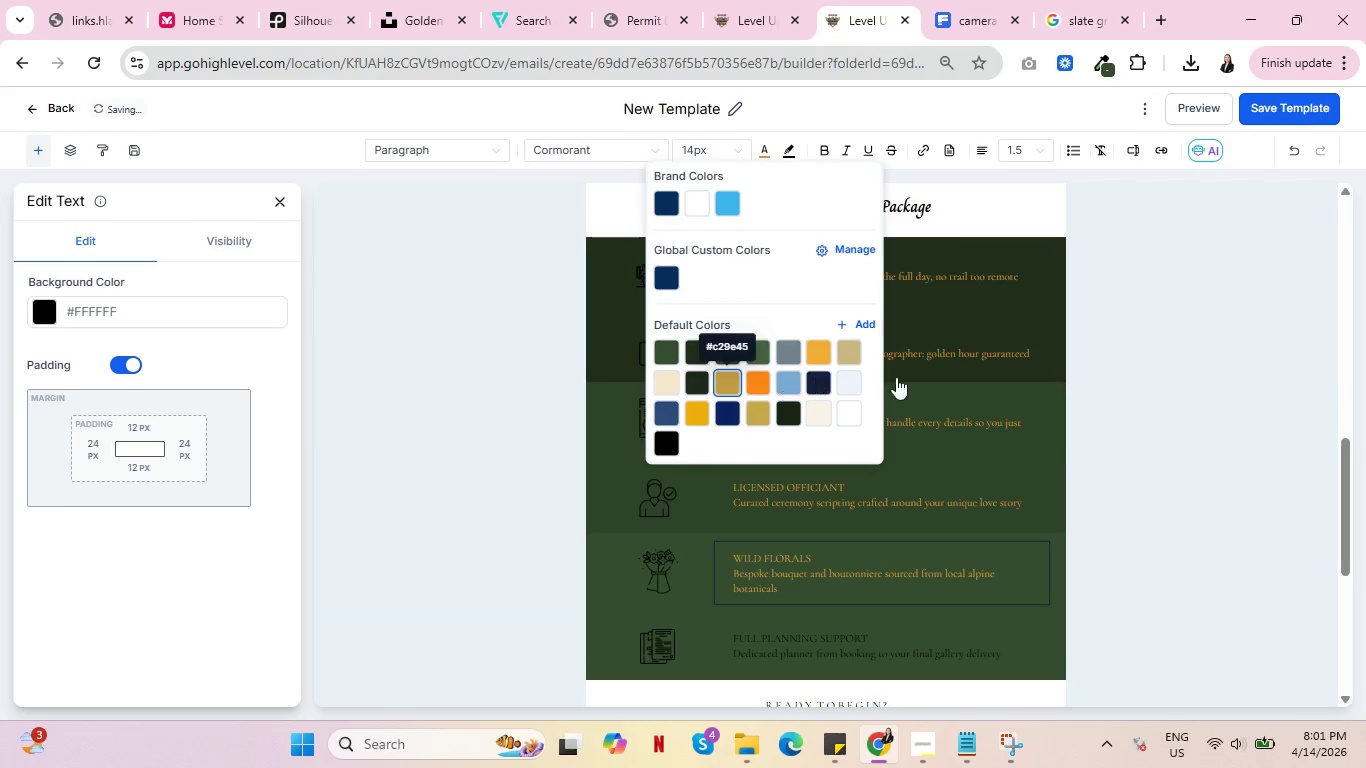 
scroll: coordinate [935, 382], scroll_direction: down, amount: 2.0
 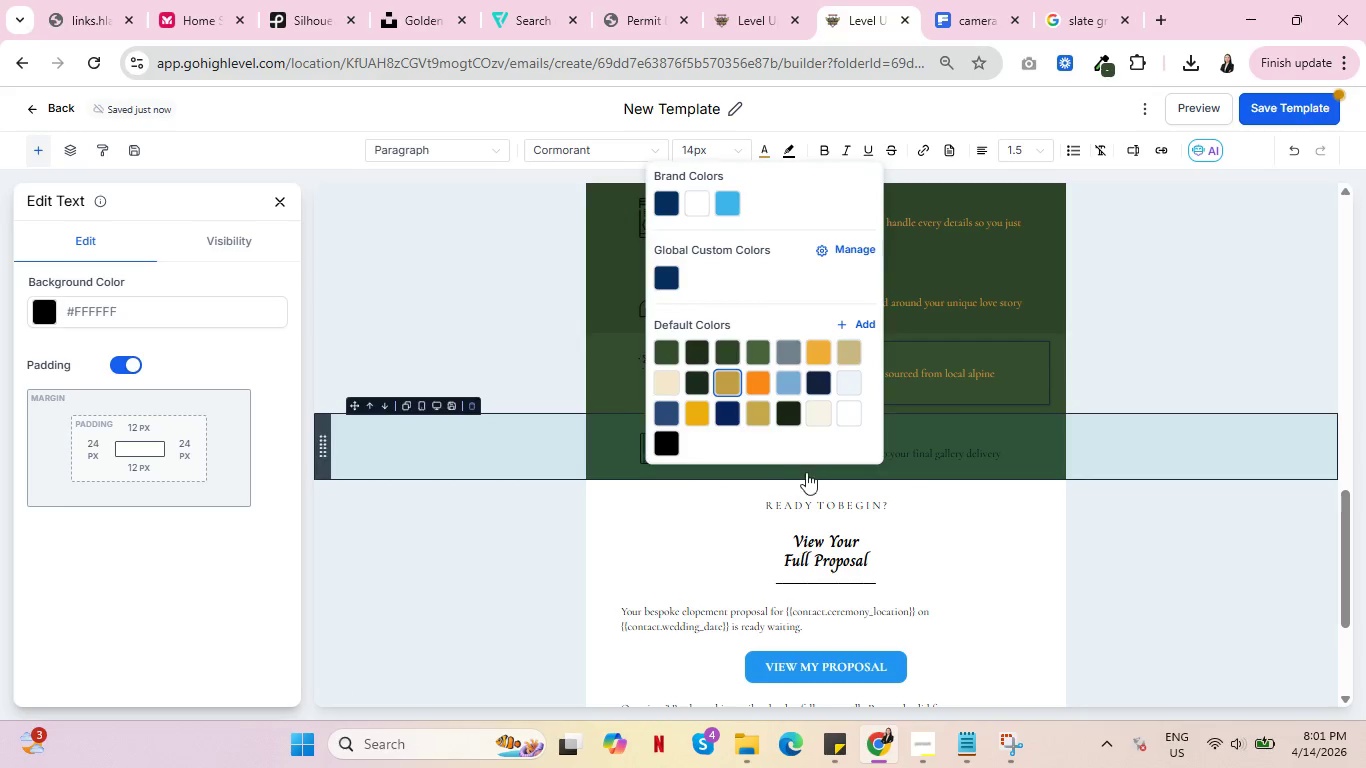 
left_click([941, 466])
 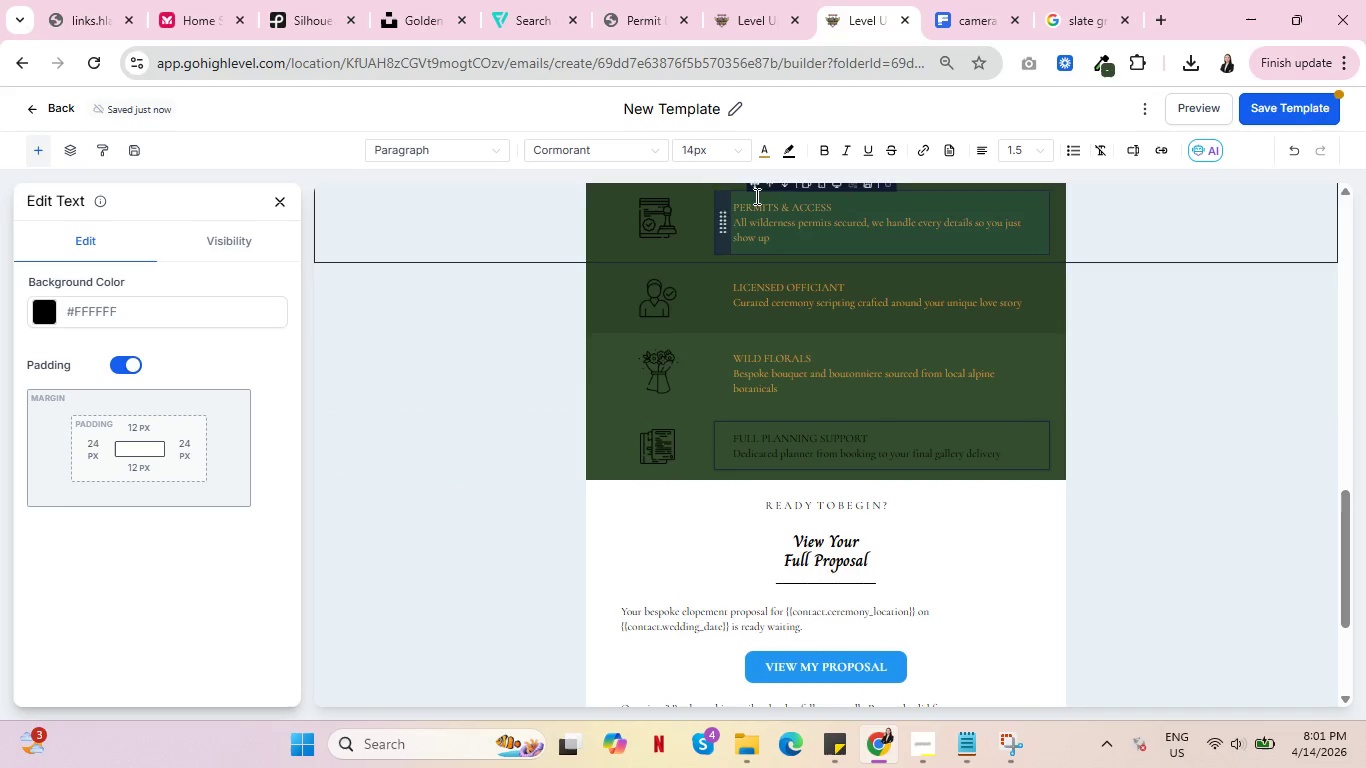 
left_click([767, 155])
 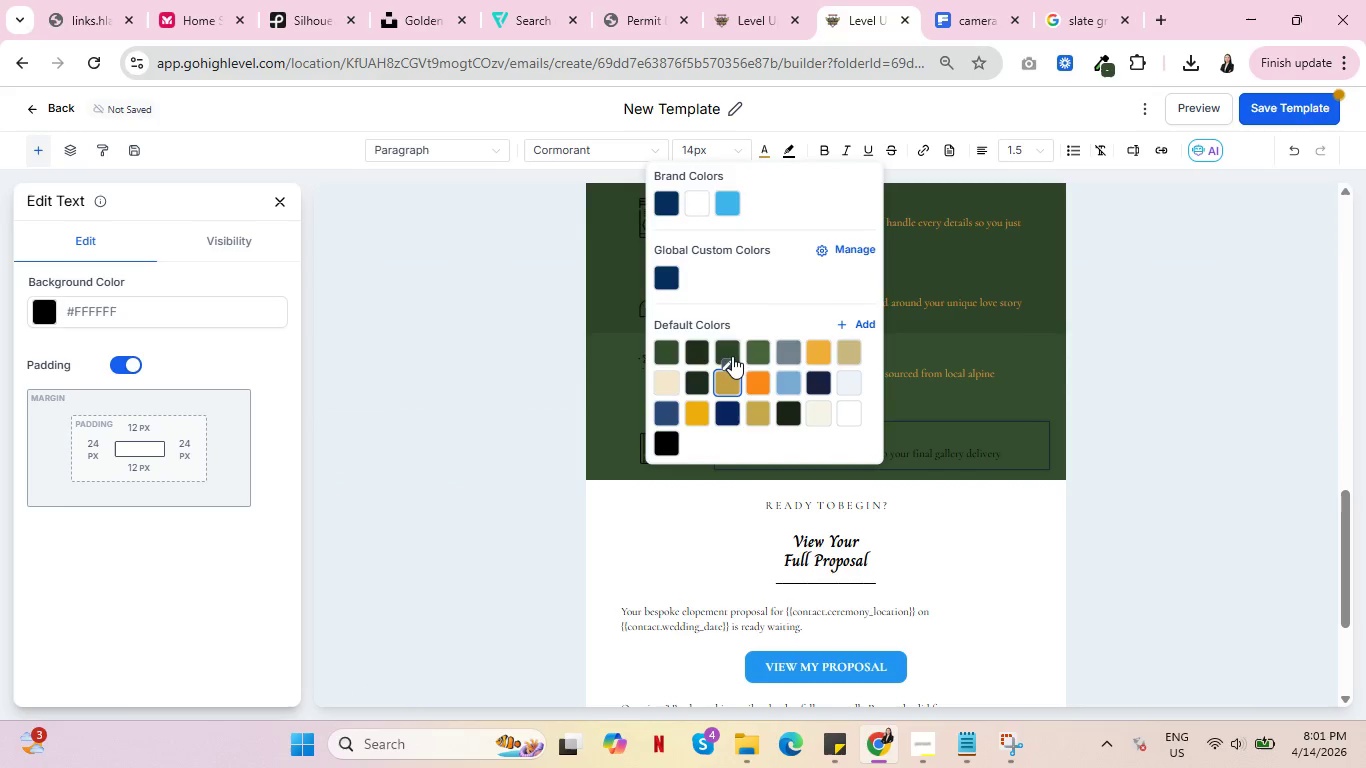 
left_click([730, 375])
 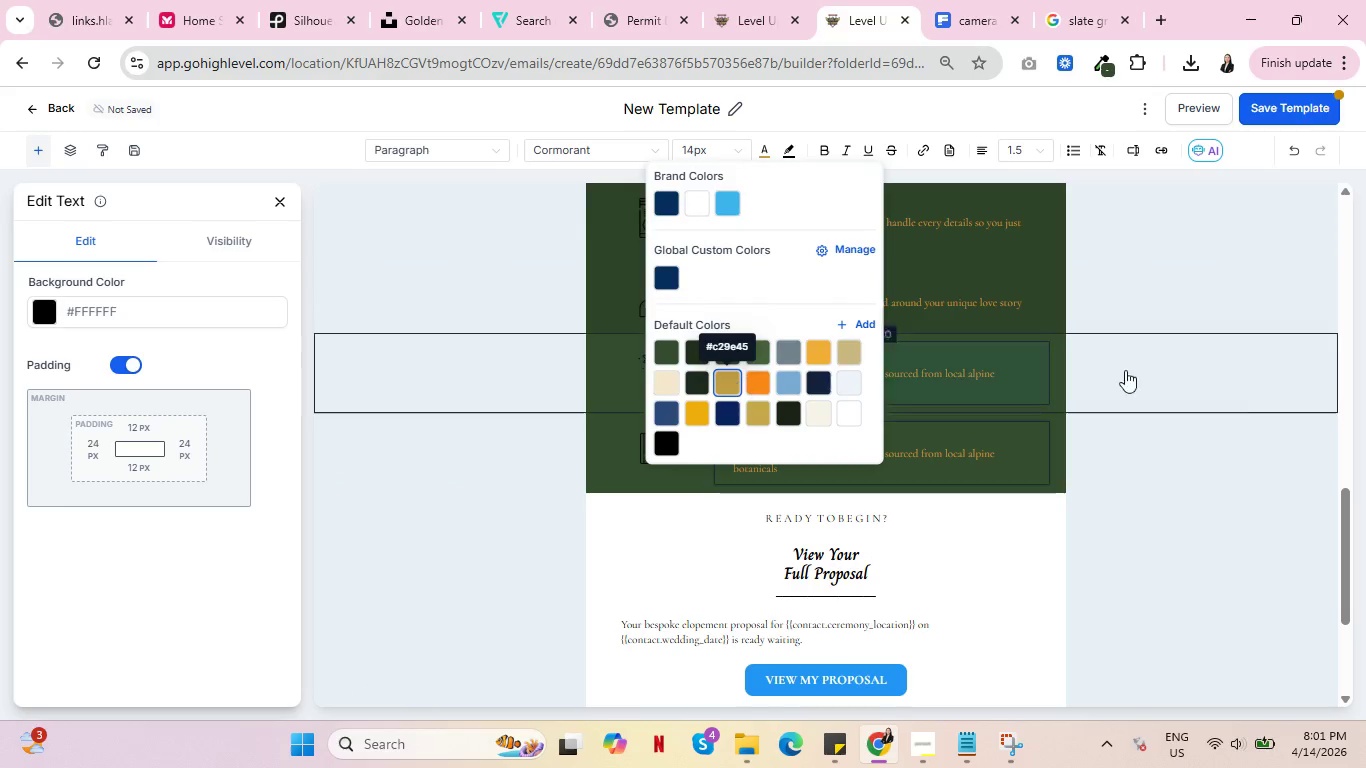 
left_click([1306, 384])
 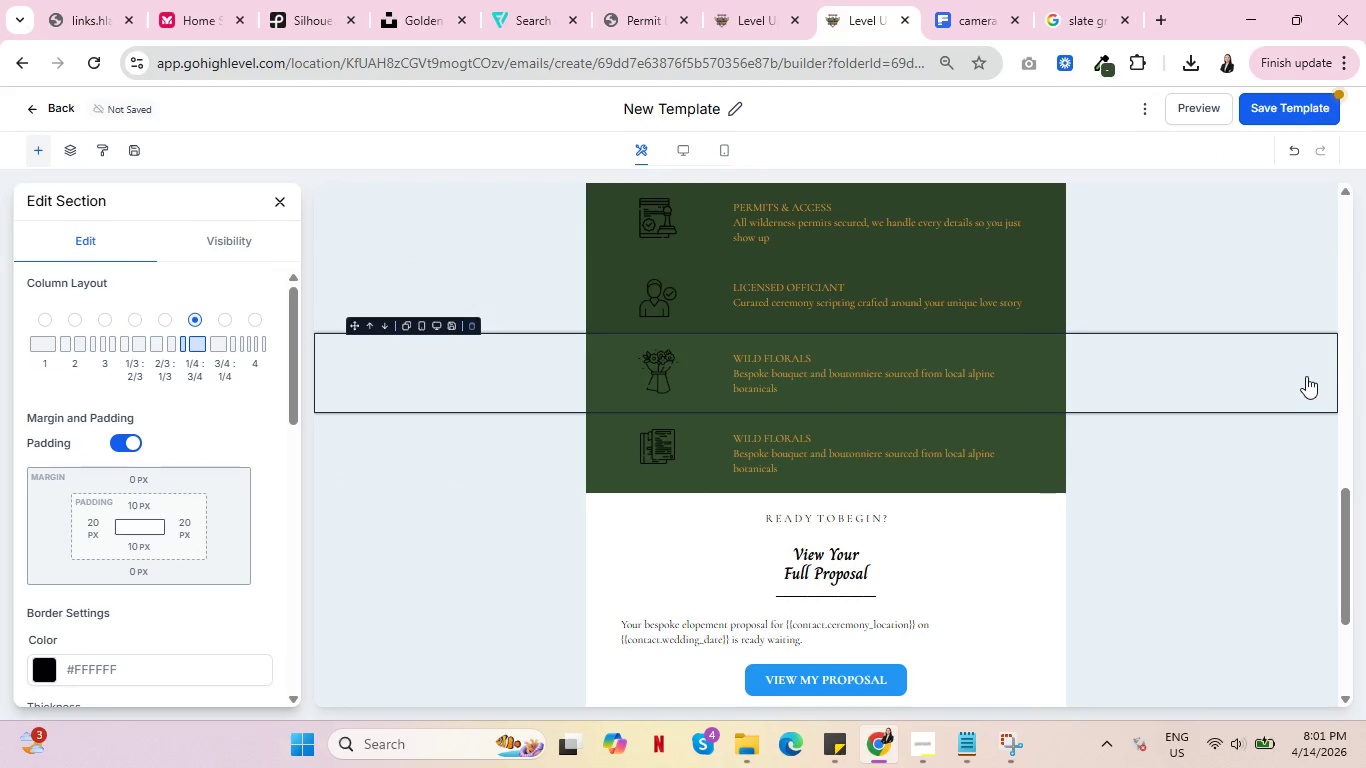 
scroll: coordinate [1305, 374], scroll_direction: up, amount: 2.0
 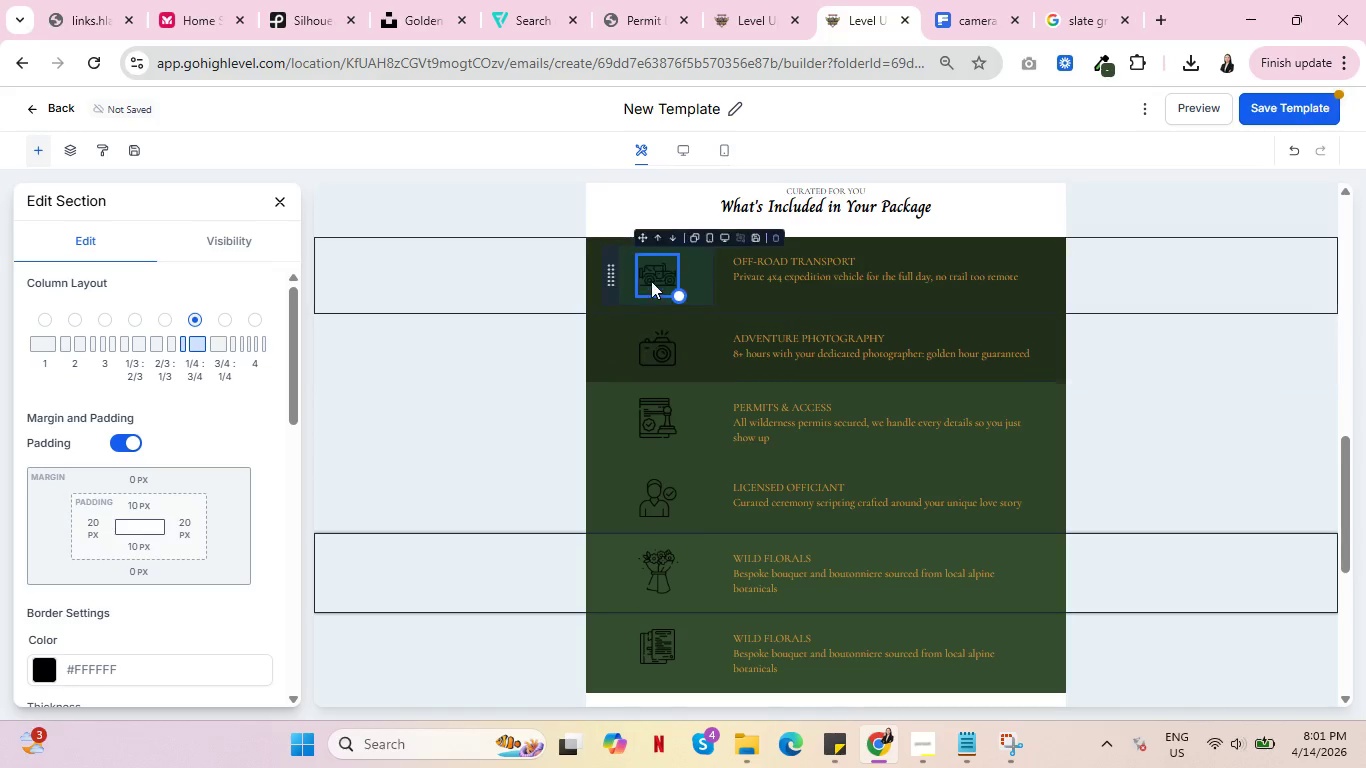 
left_click([652, 278])
 